 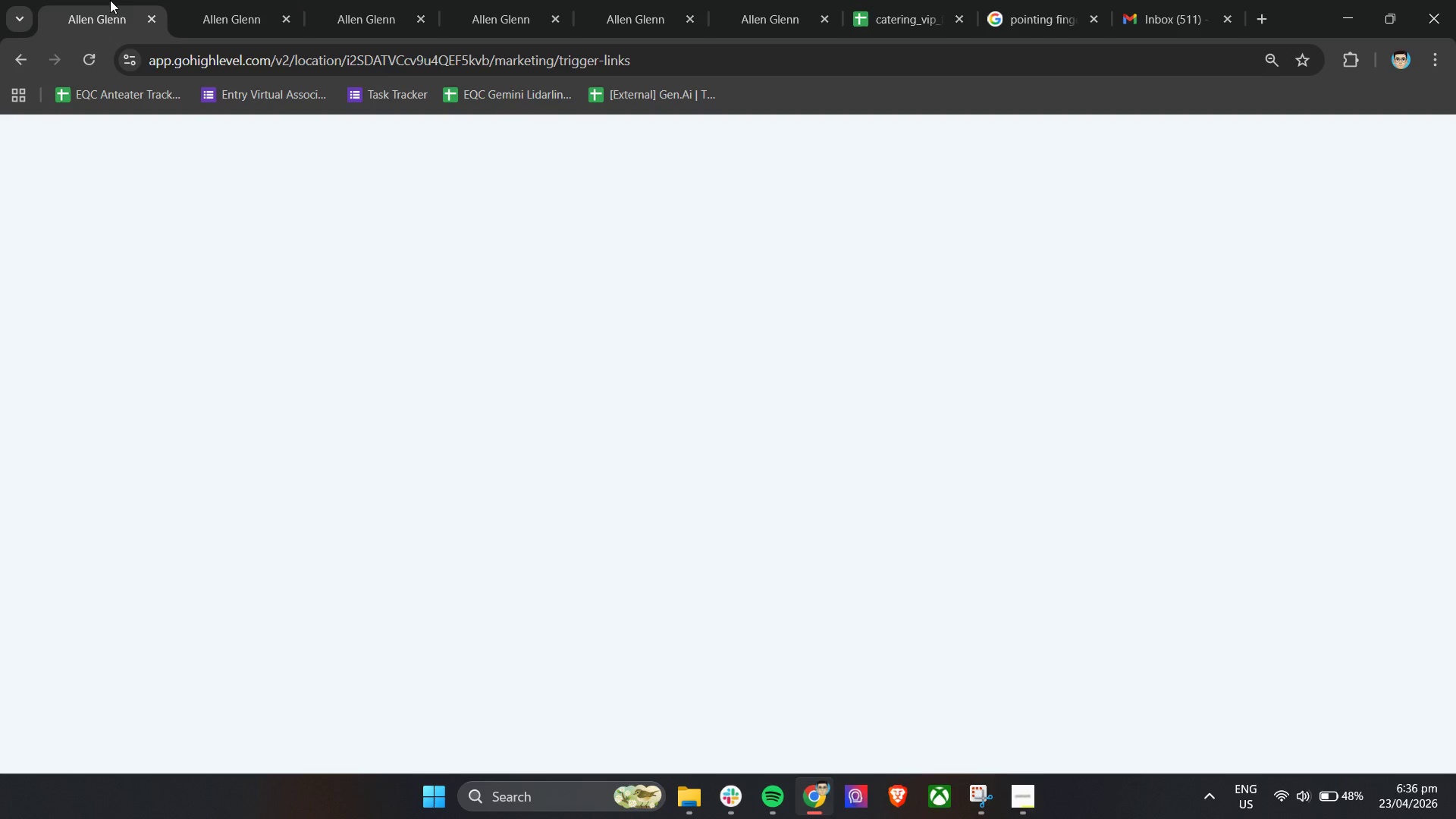 
left_click([223, 0])
 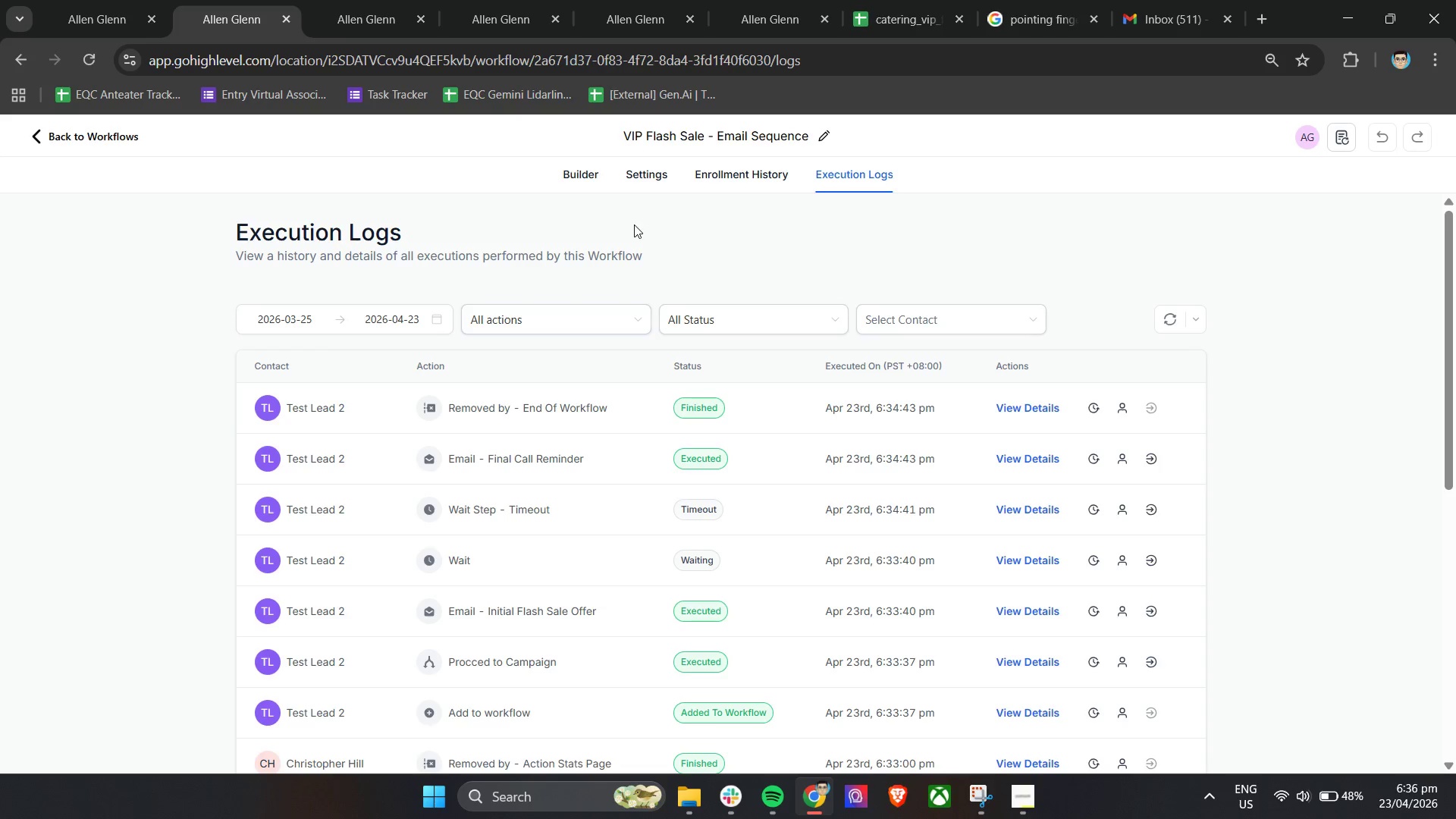 
left_click([576, 170])
 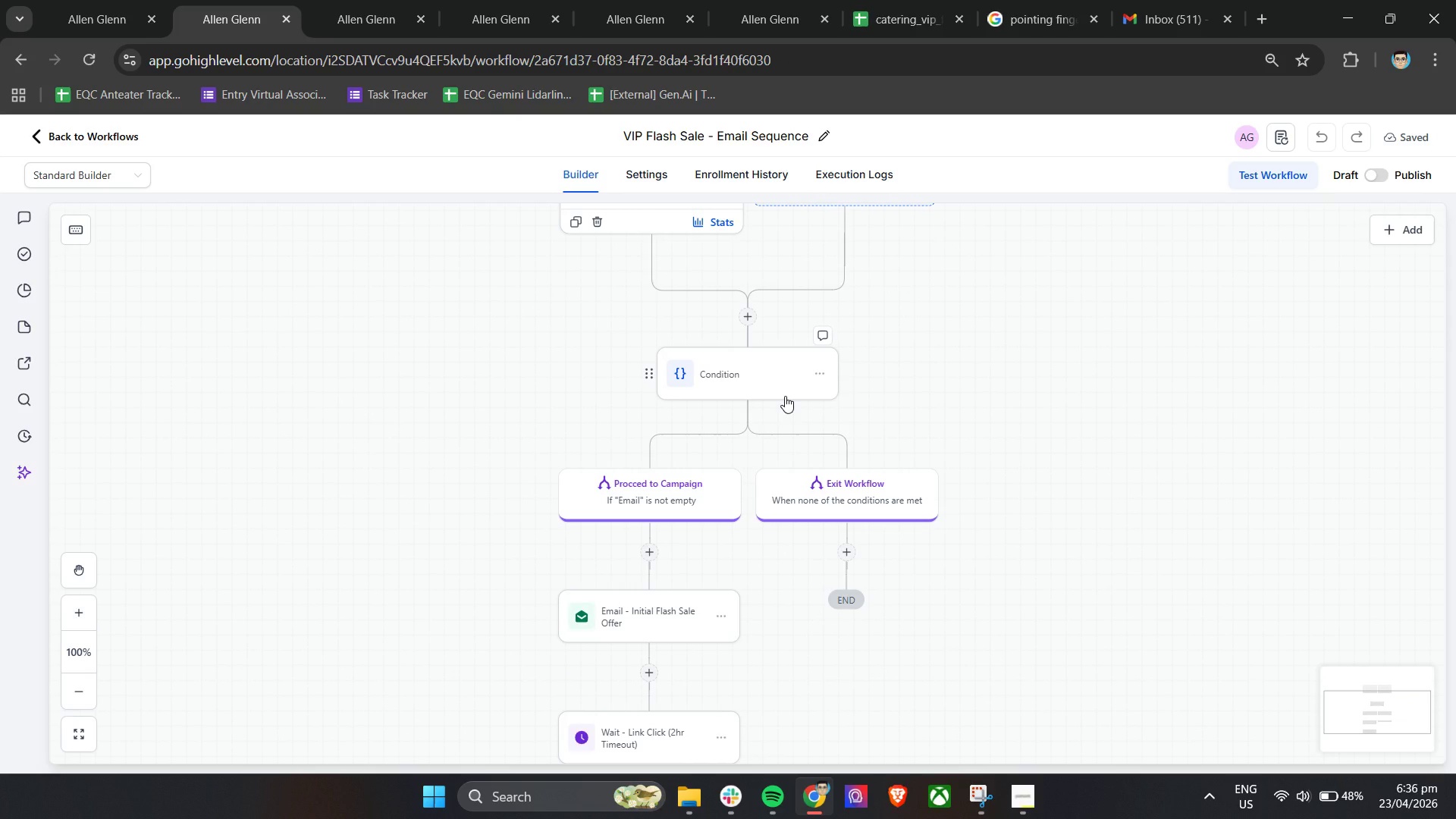 
wait(6.42)
 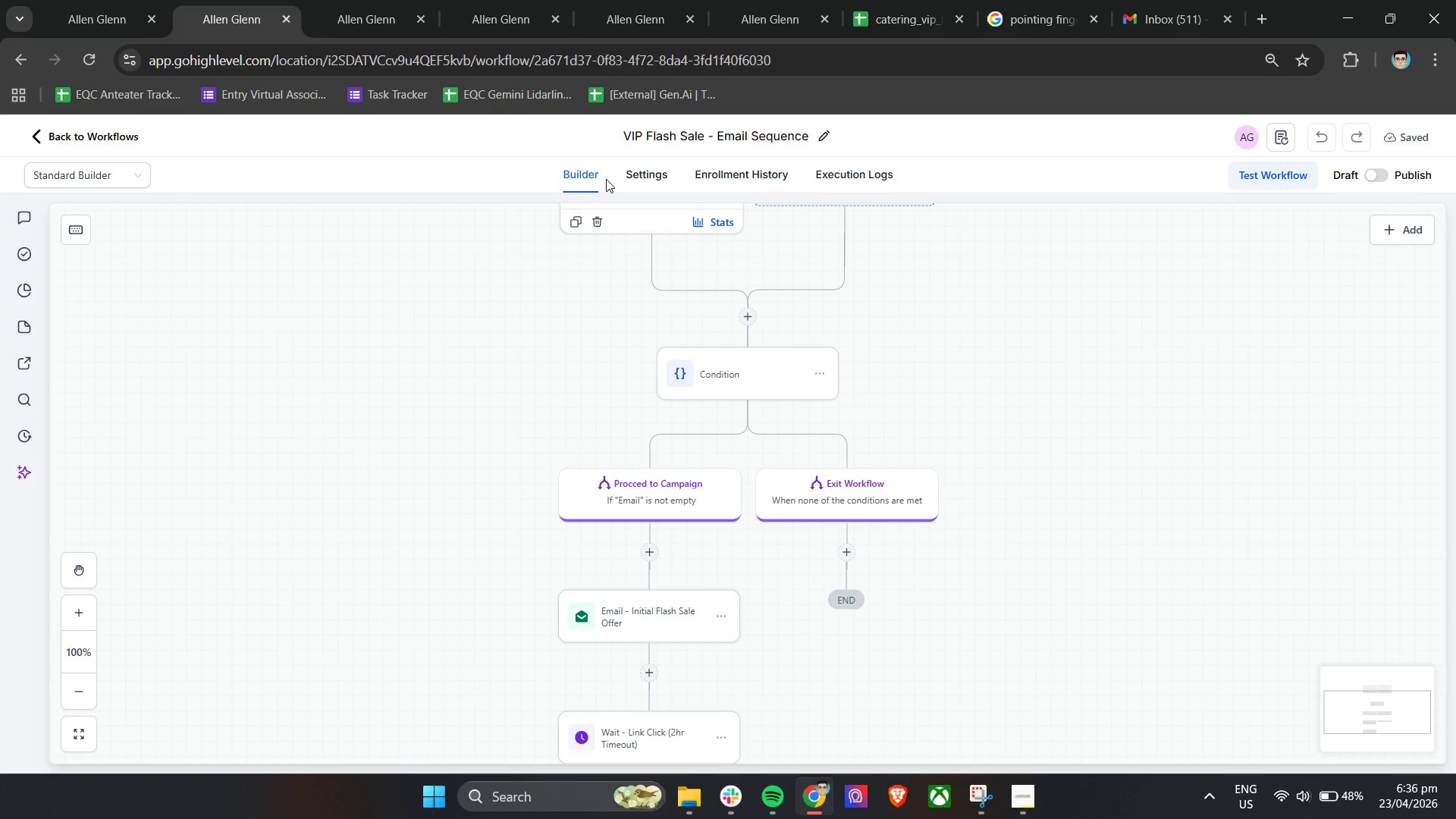 
left_click([344, 0])
 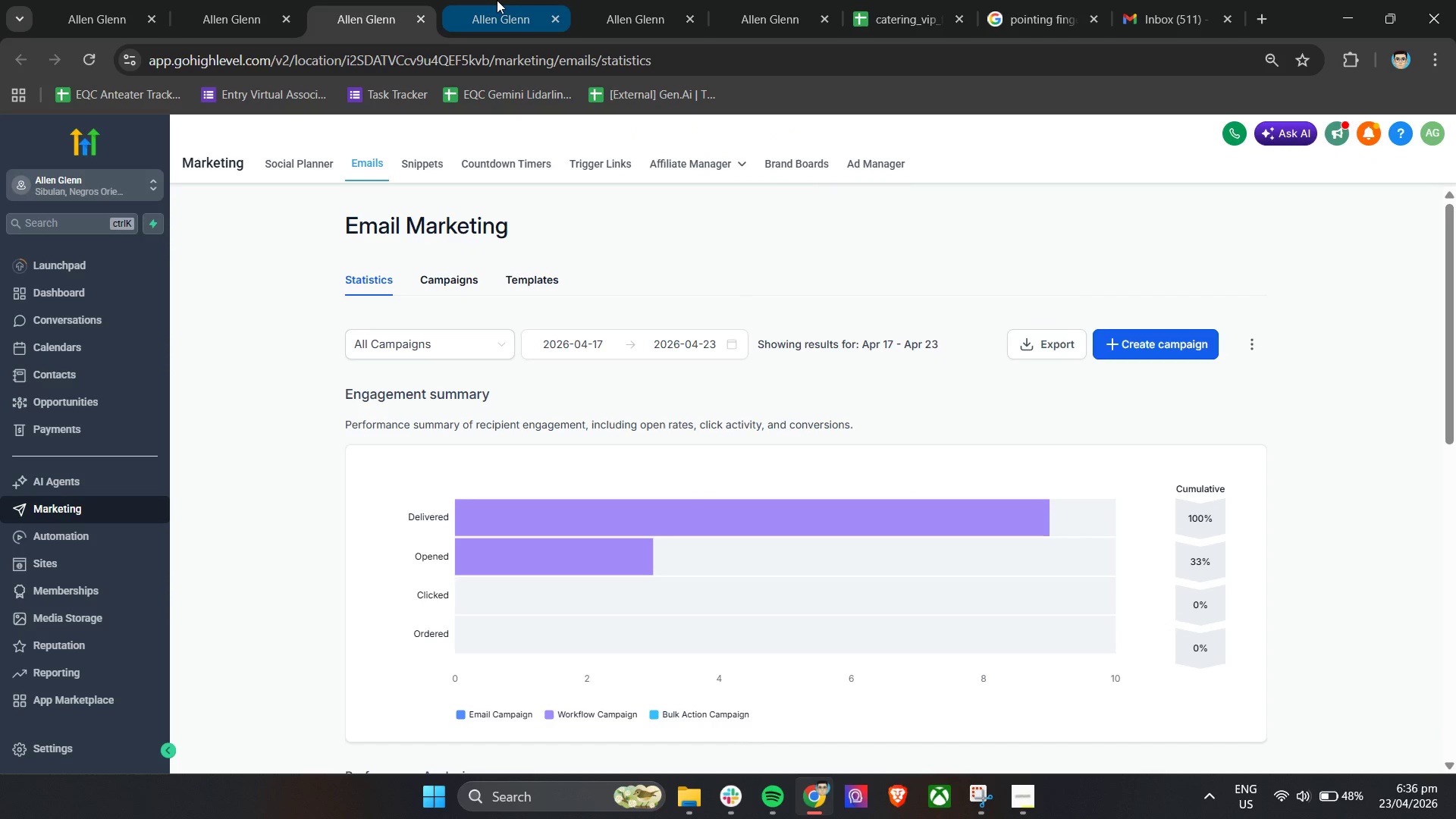 
left_click([497, 0])
 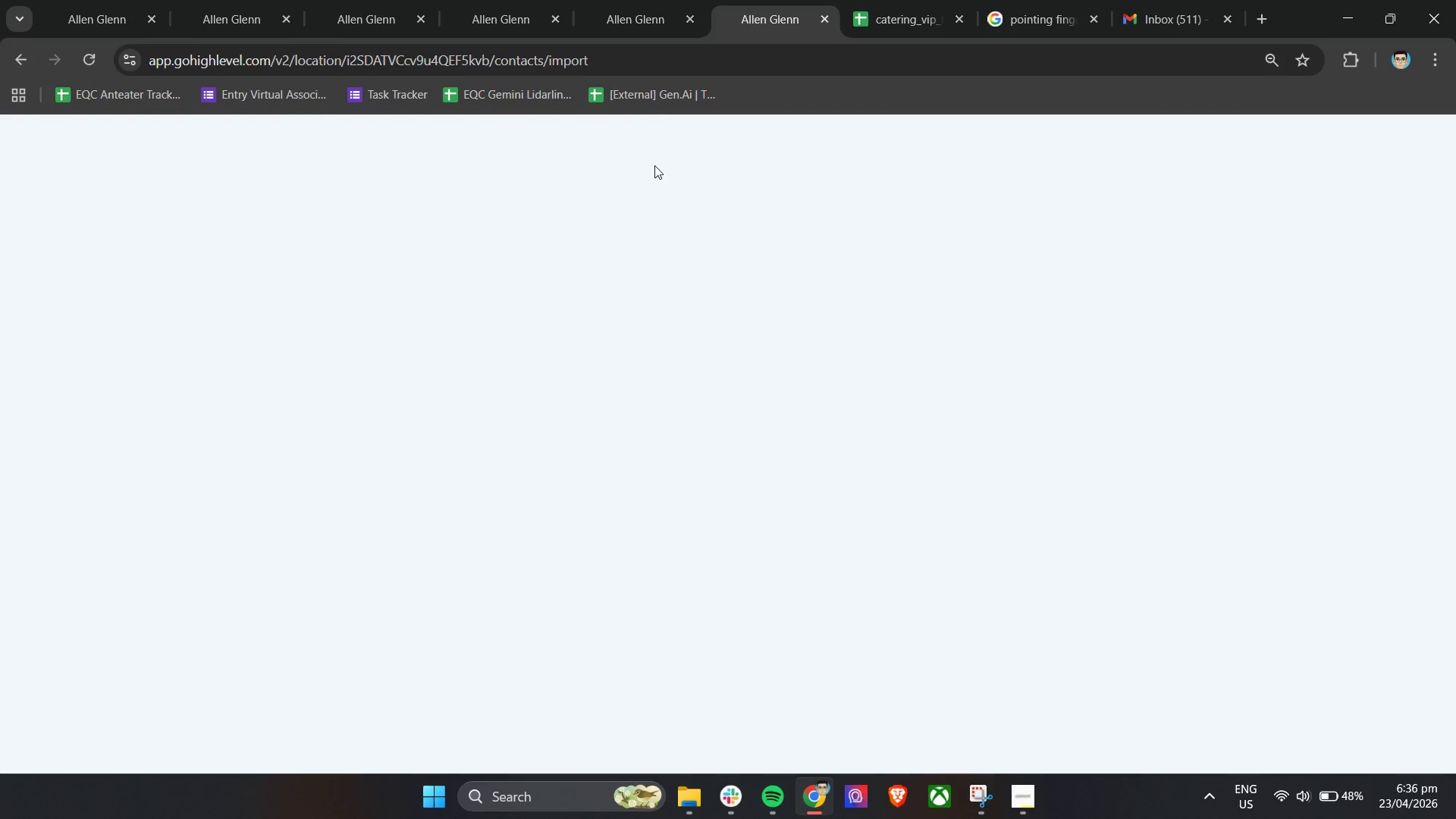 
left_click([930, 6])
 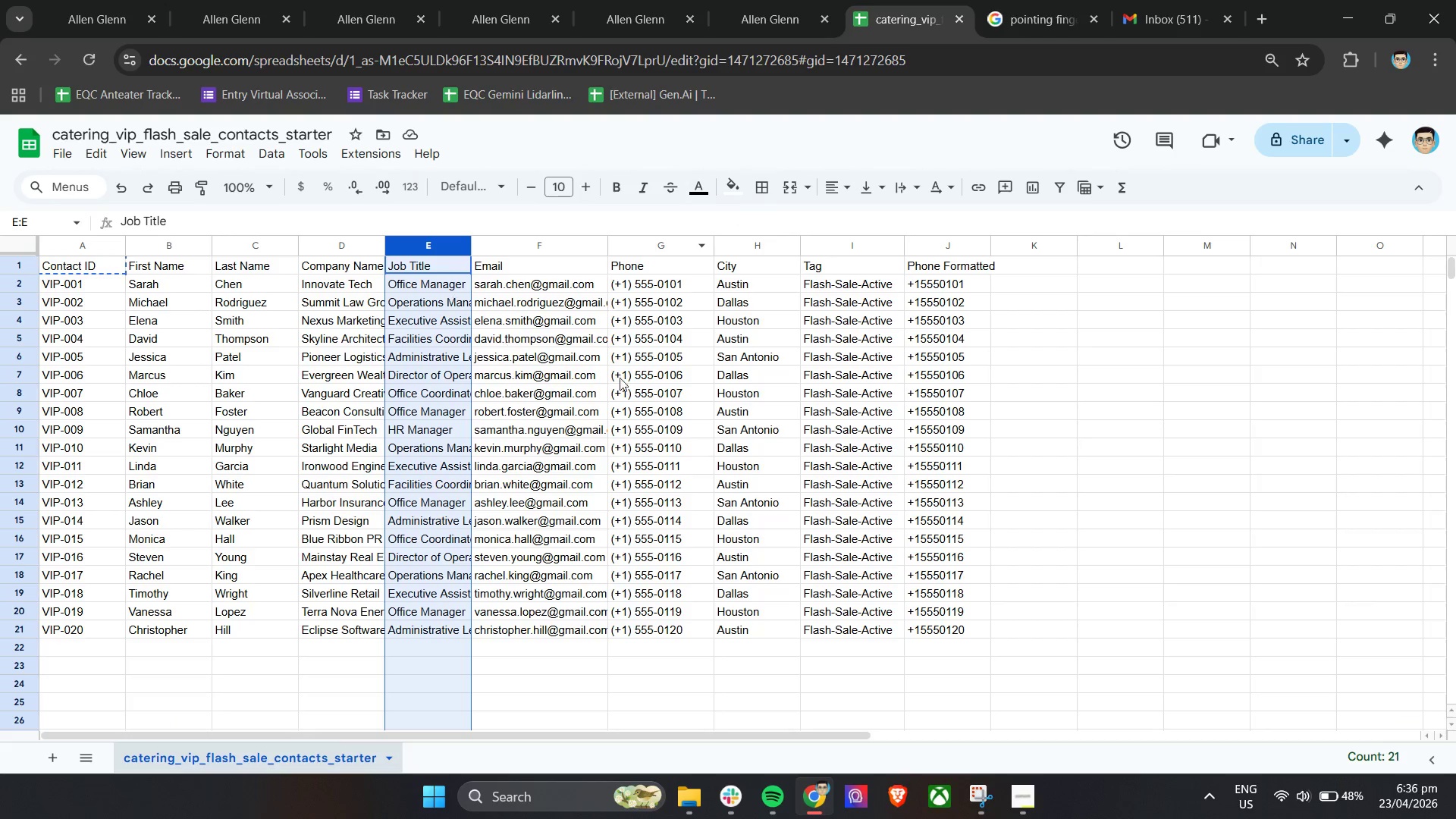 
left_click([1125, 450])
 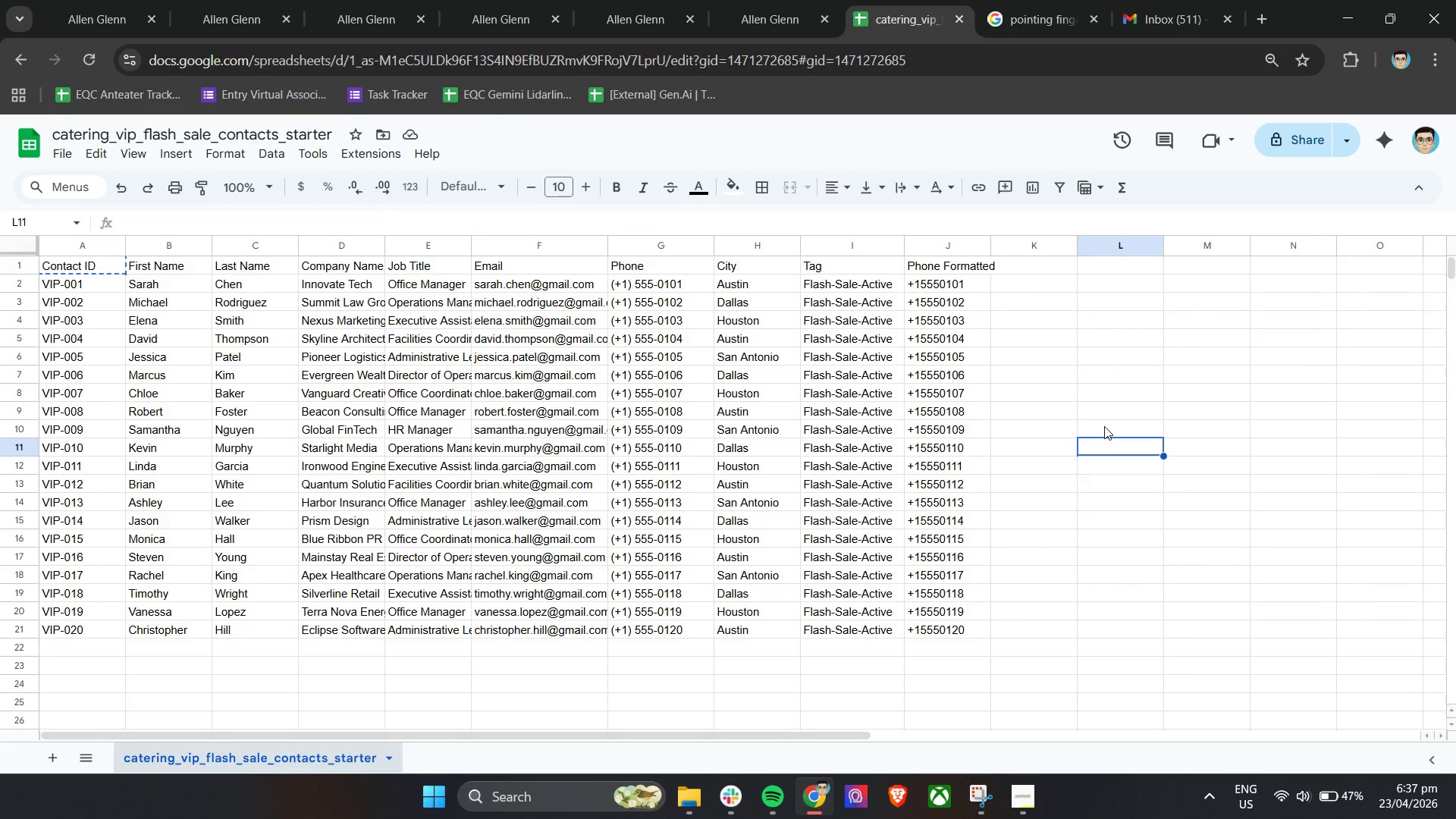 
wait(53.11)
 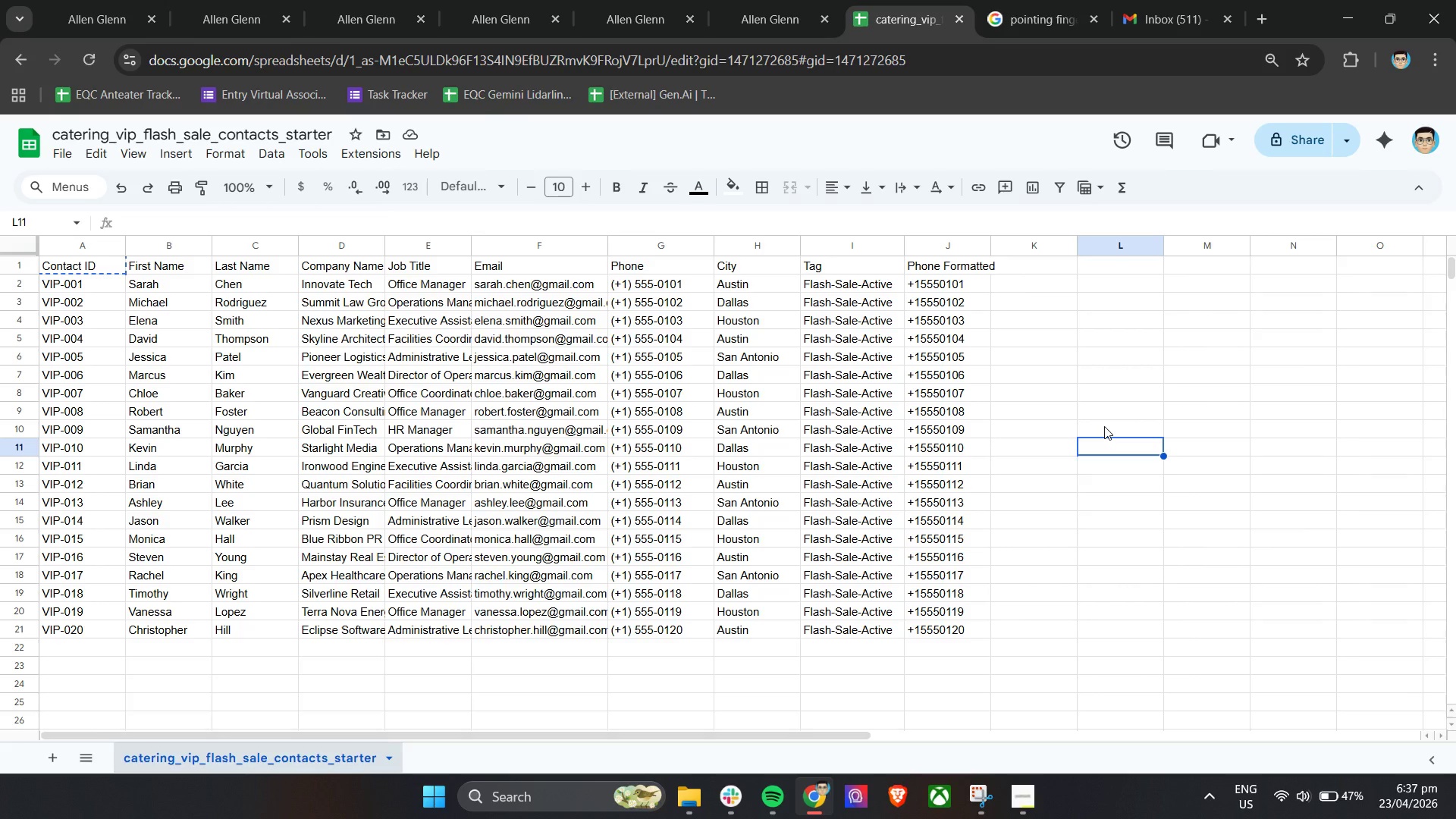 
left_click([243, 0])
 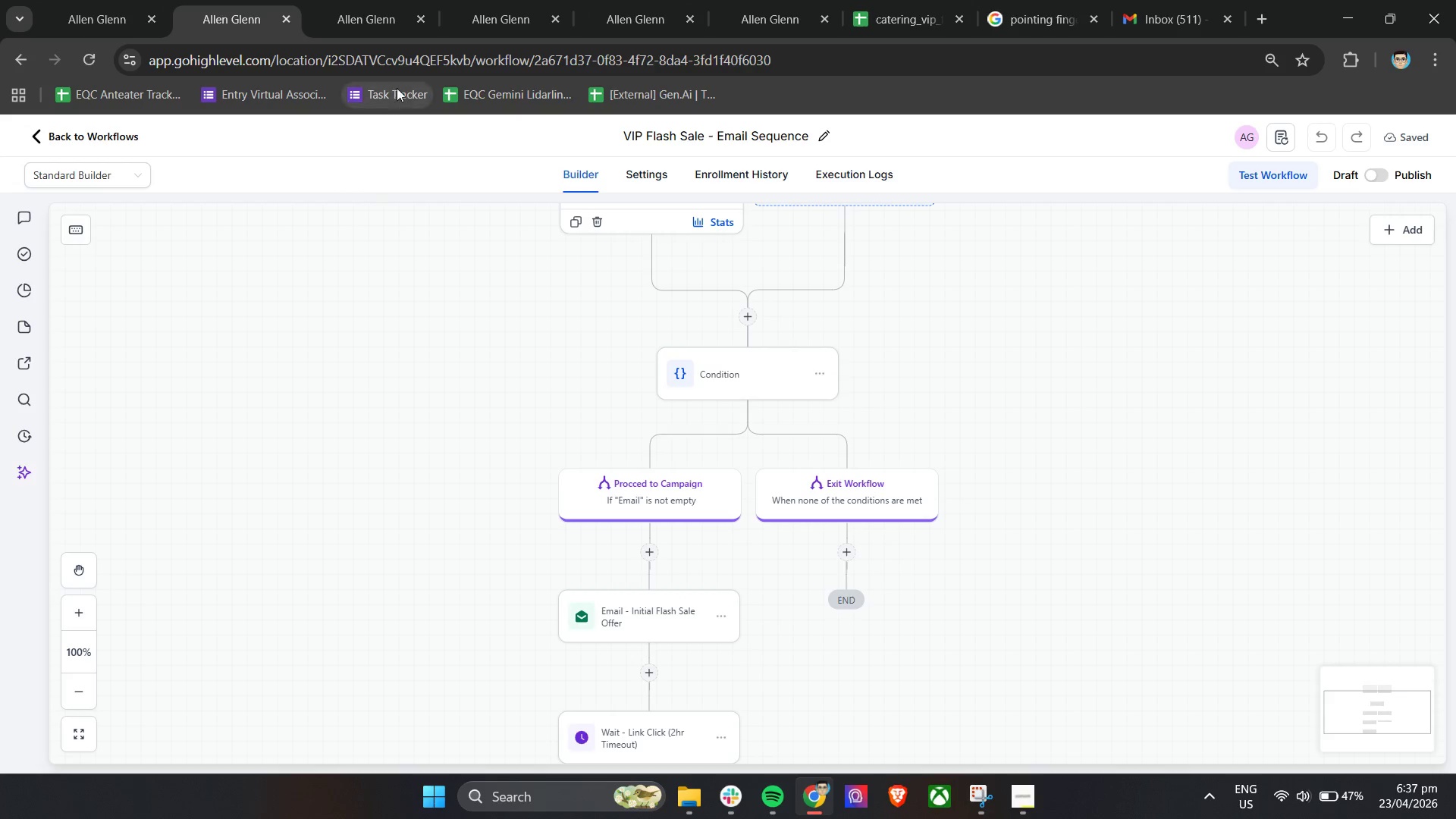 
left_click([372, 0])
 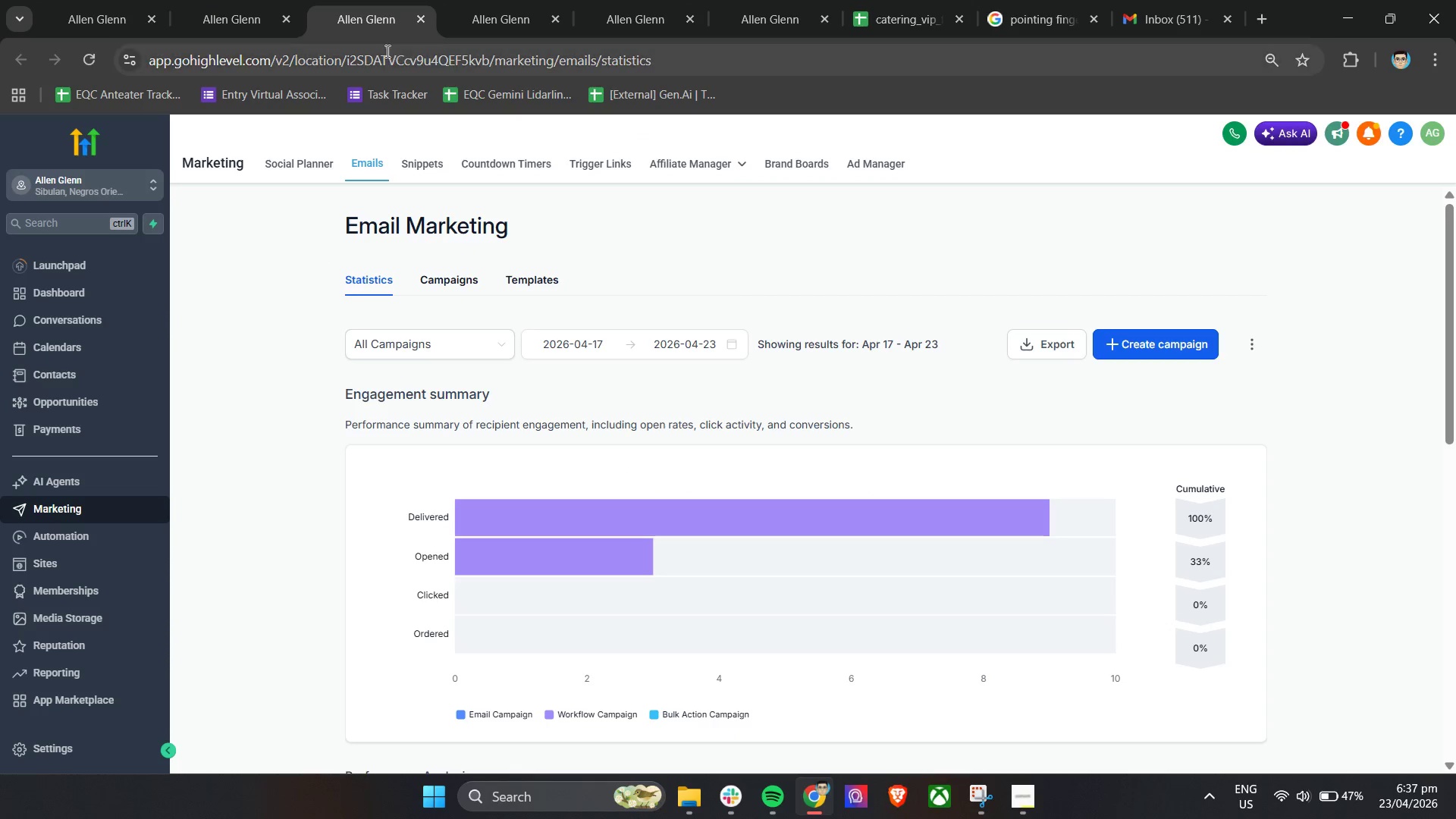 
scroll: coordinate [107, 672], scroll_direction: down, amount: 4.0
 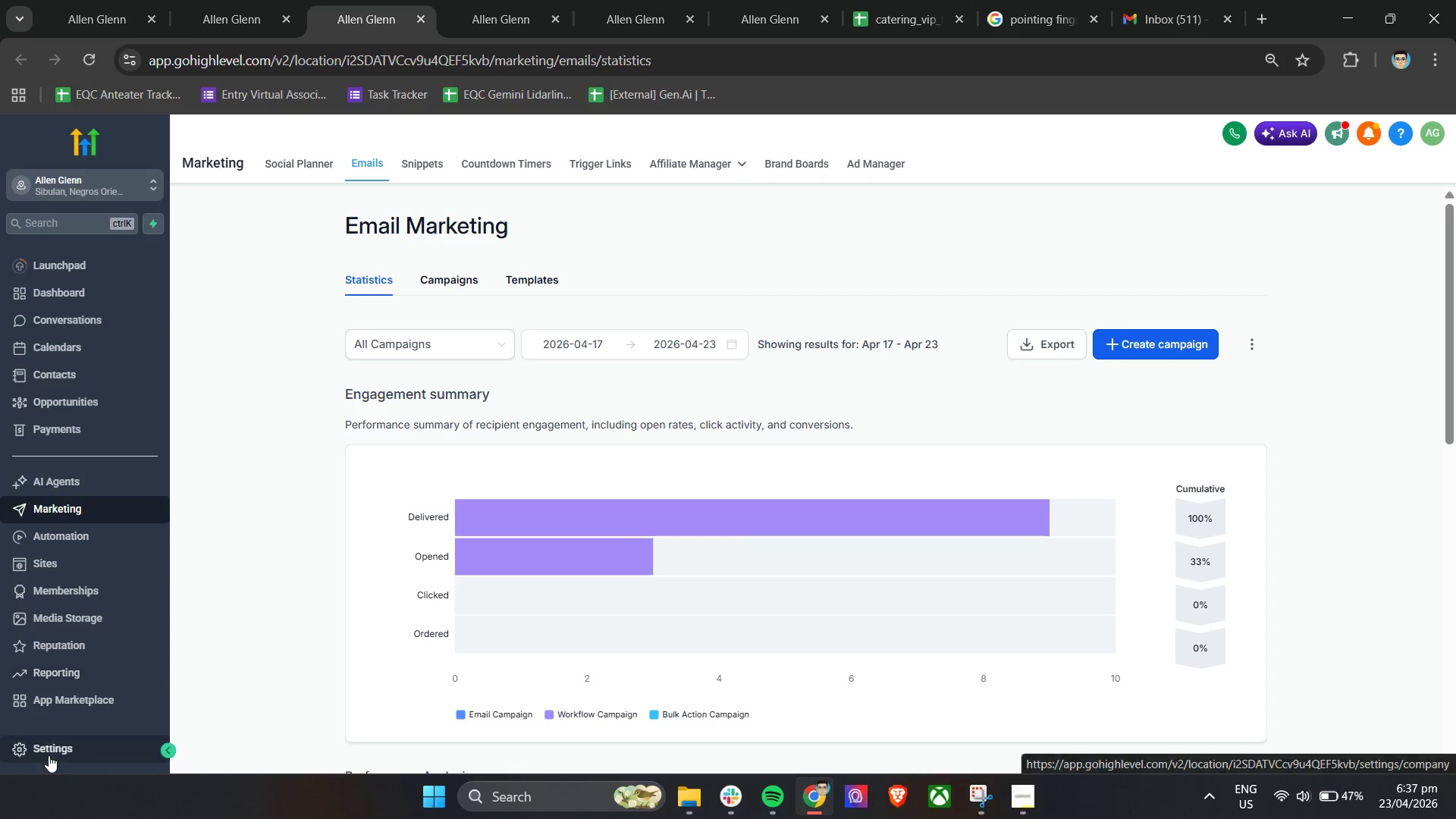 
left_click([49, 755])
 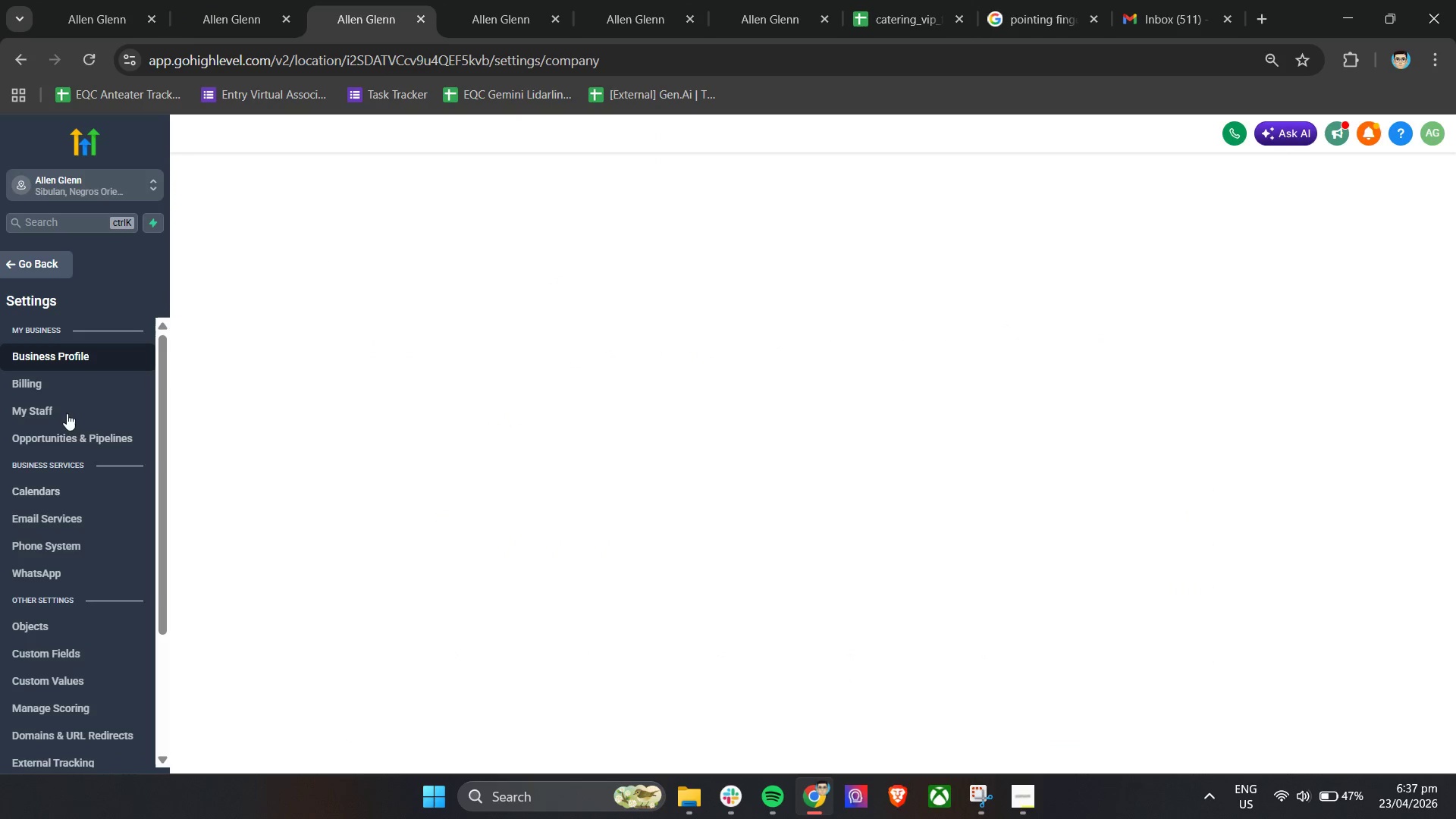 
scroll: coordinate [70, 670], scroll_direction: down, amount: 5.0
 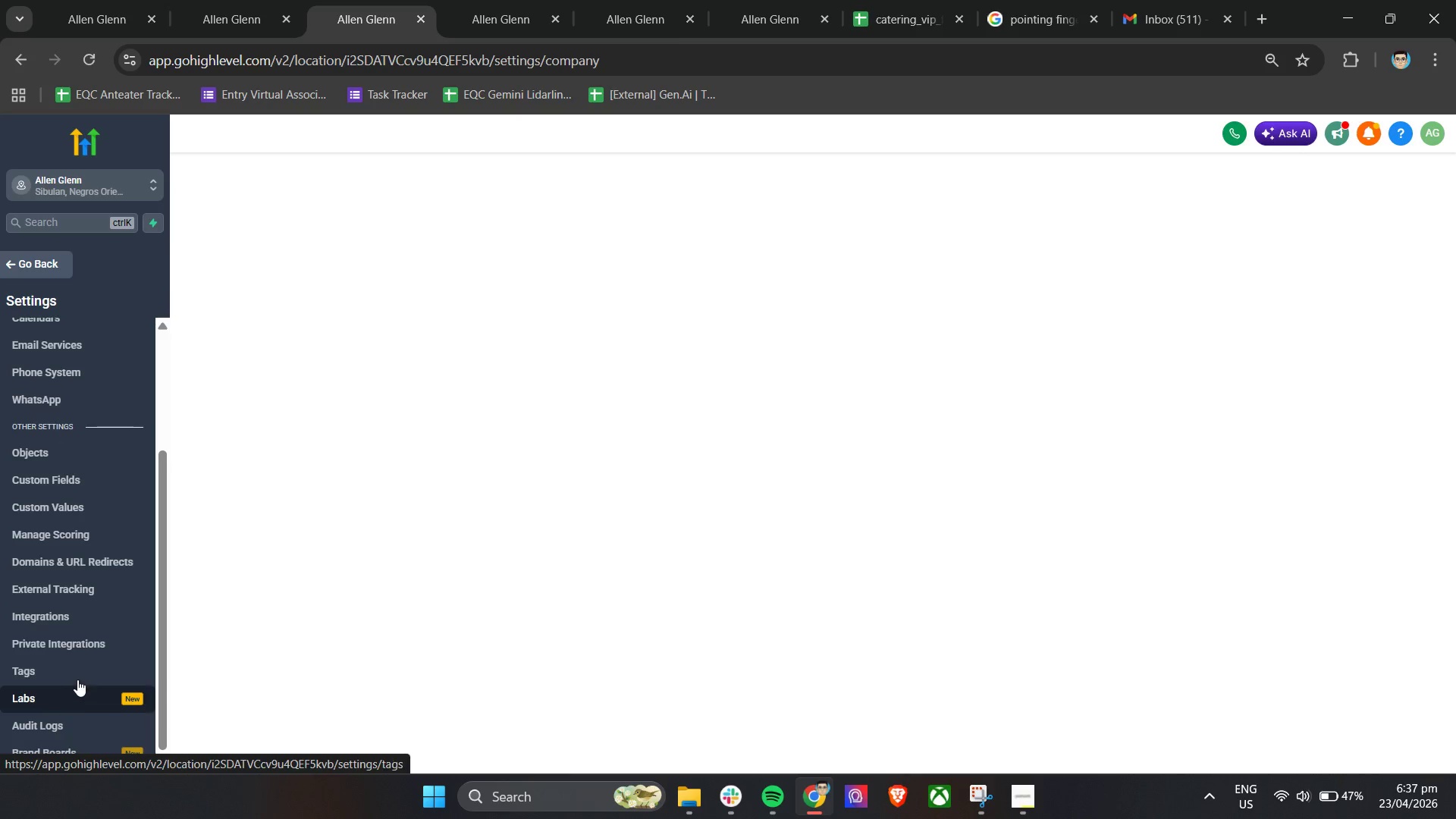 
left_click([78, 673])
 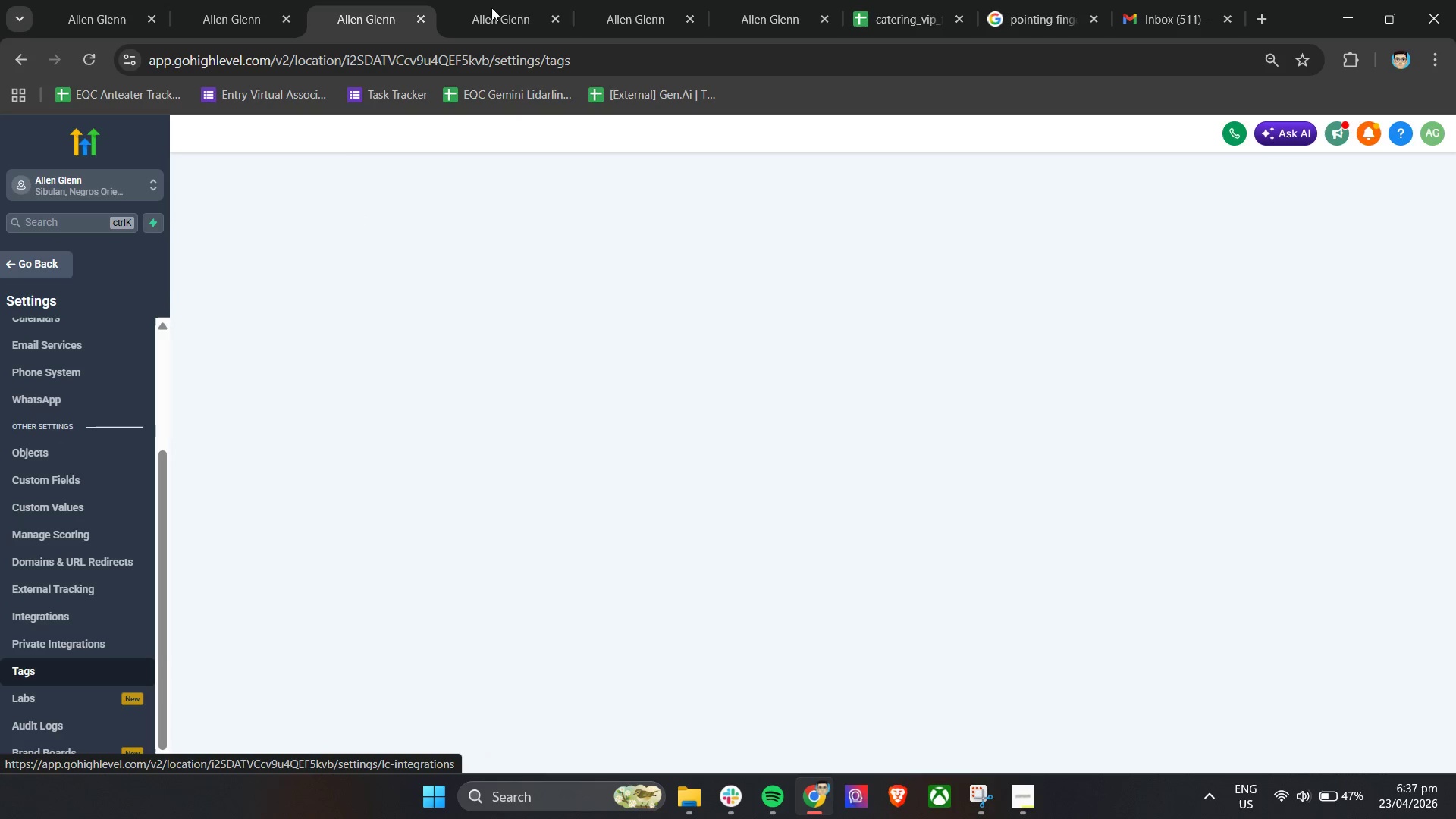 
left_click([508, 0])
 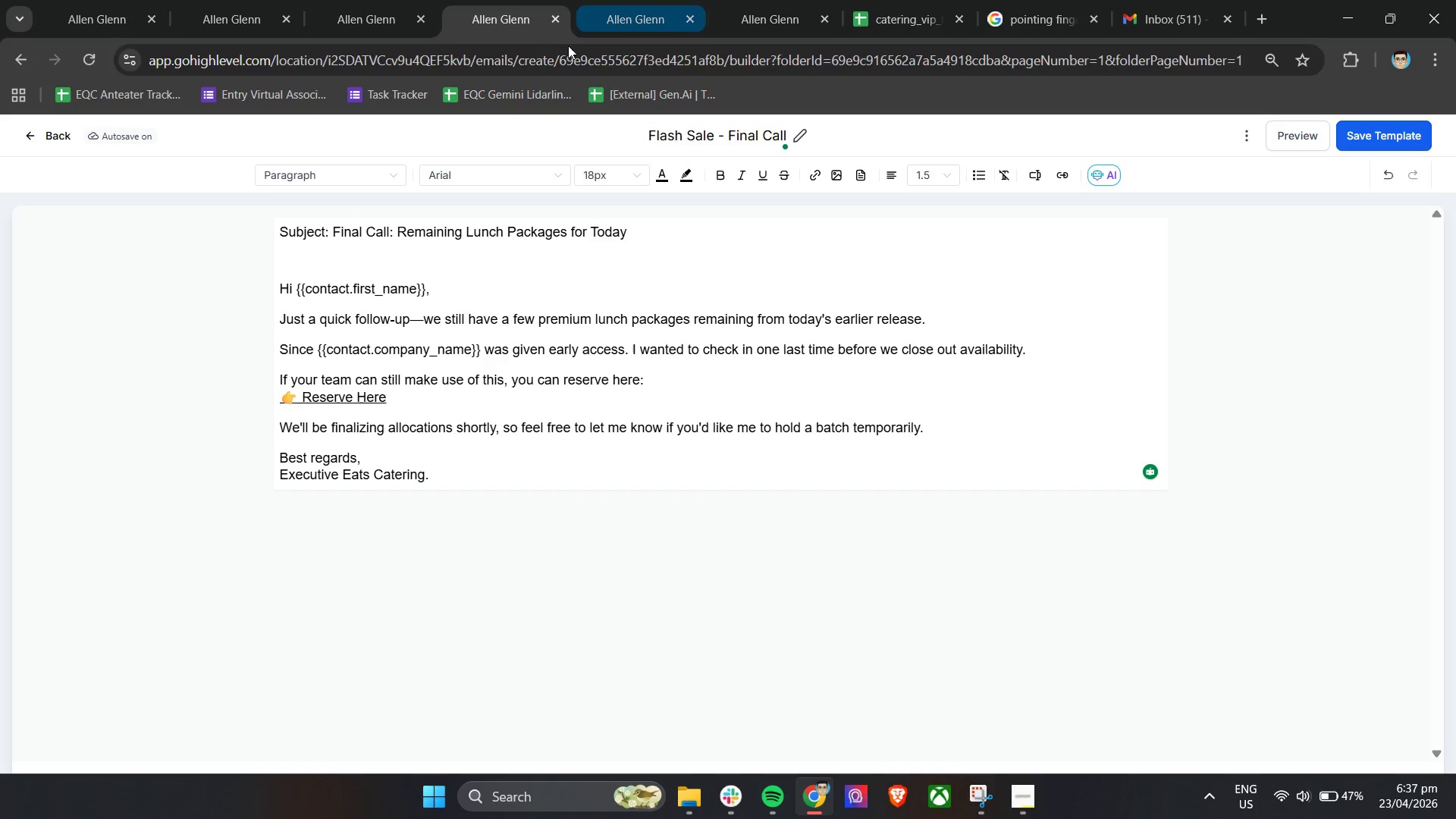 
left_click([621, 0])
 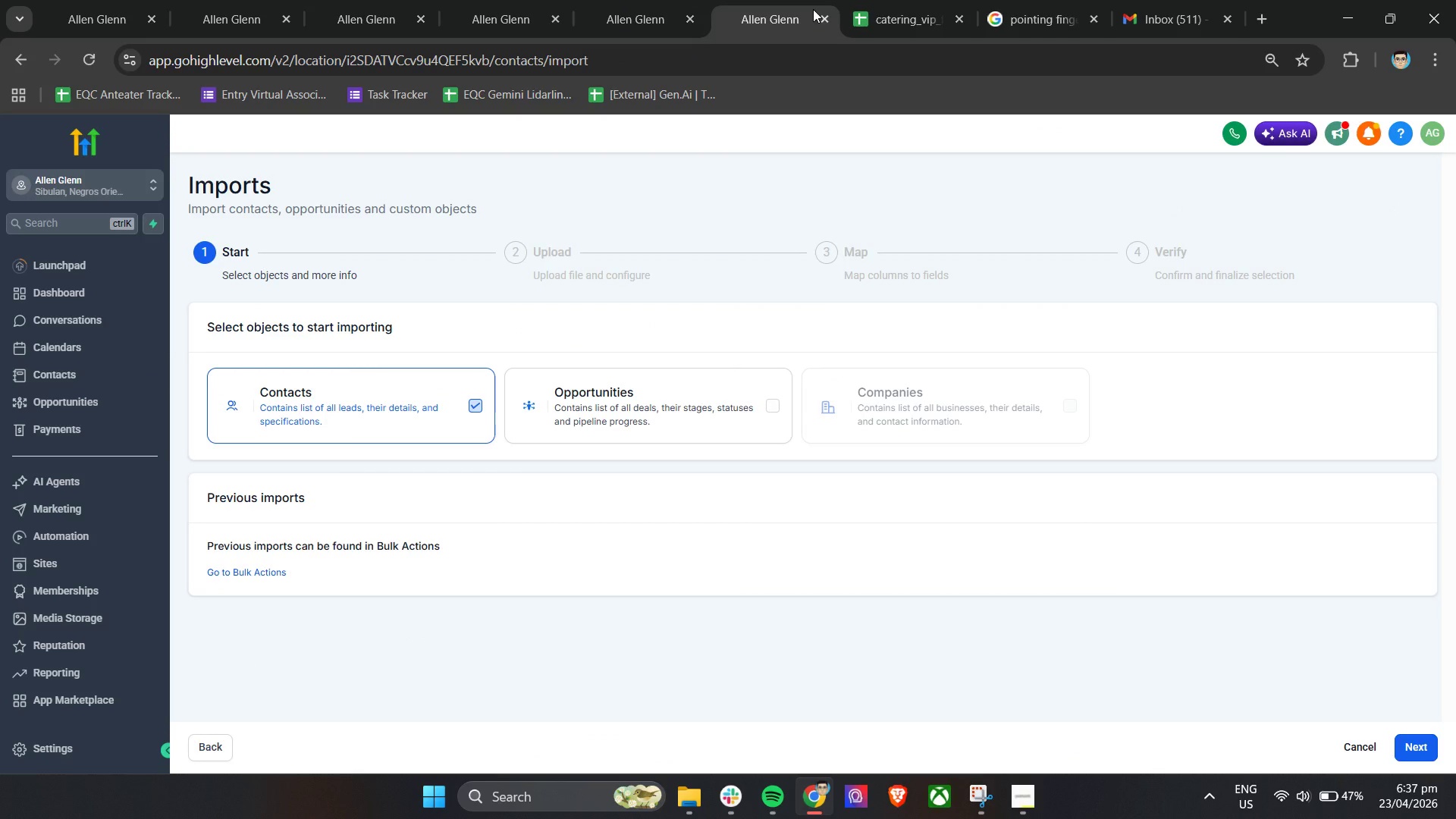 
left_click([822, 22])
 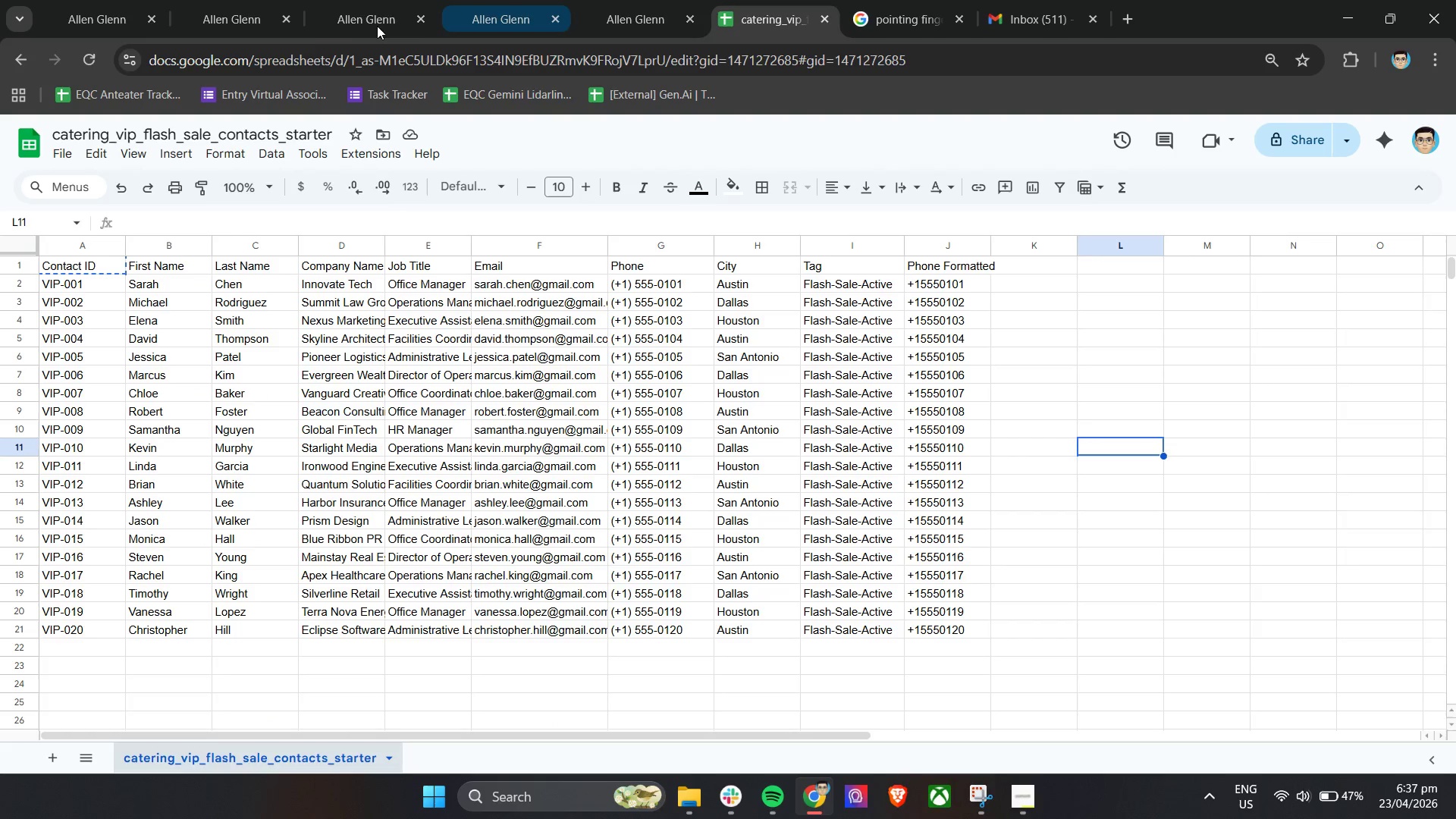 
left_click([210, 10])
 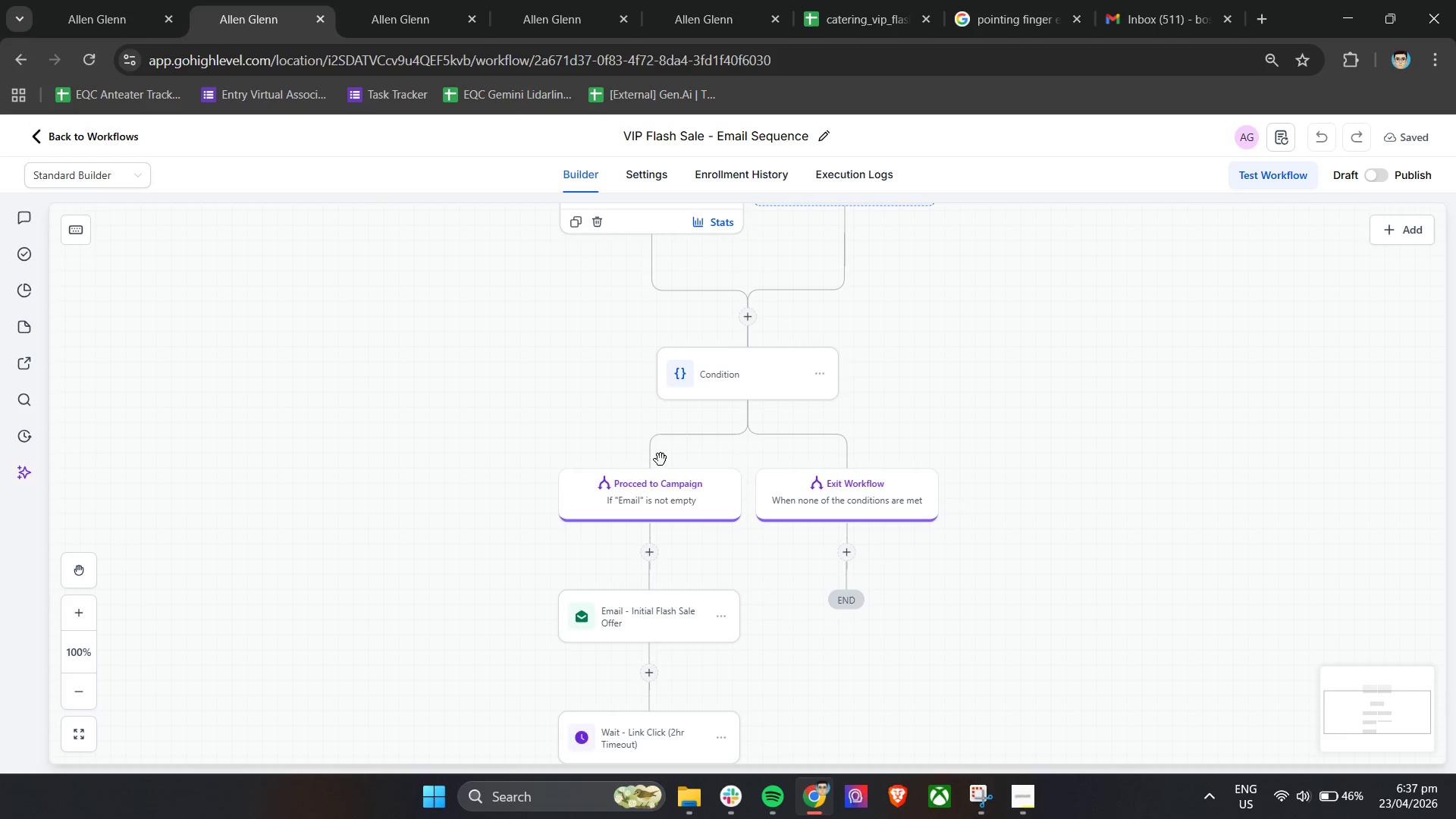 
wait(5.81)
 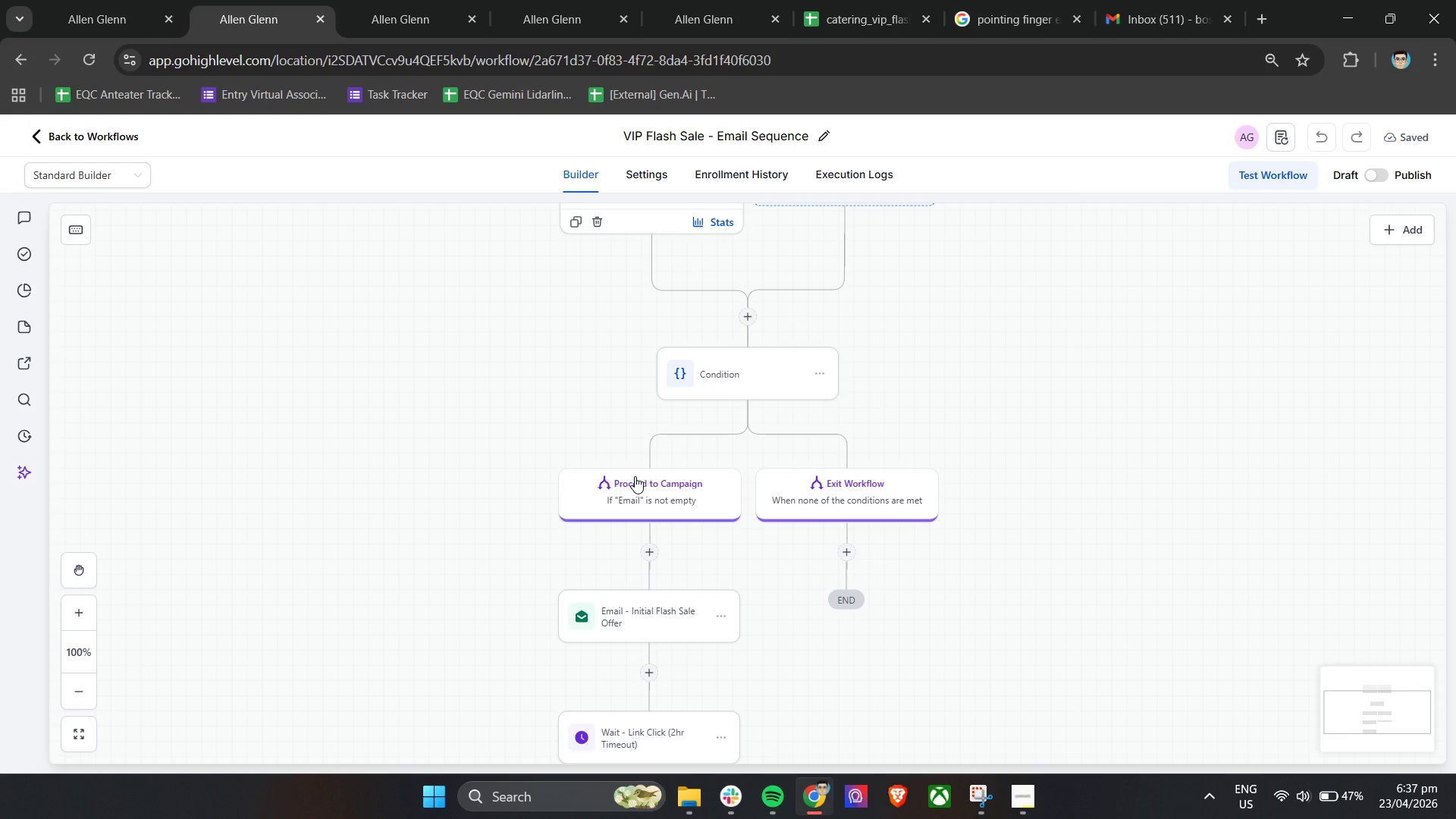 
left_click([848, 557])
 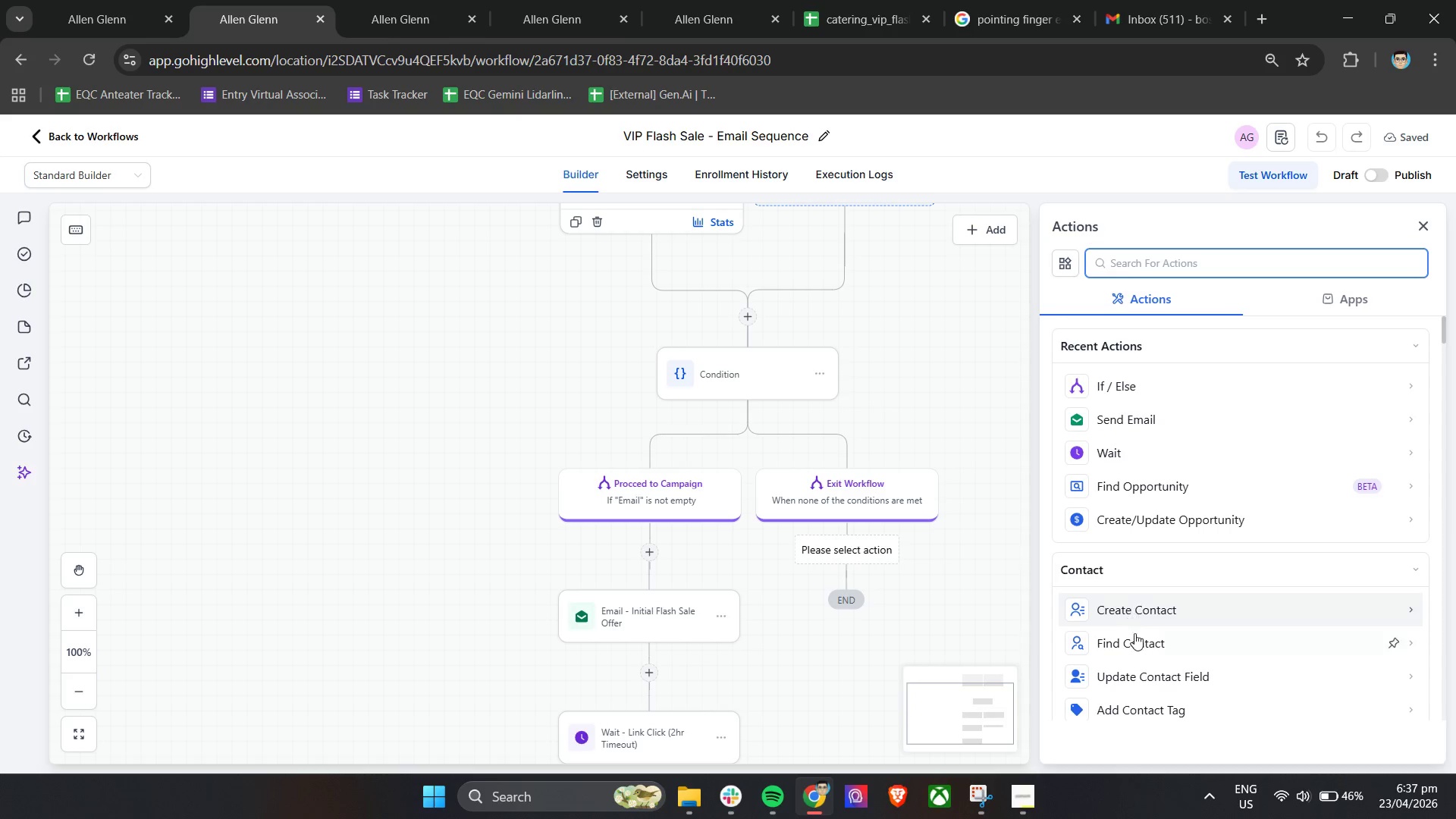 
left_click([1133, 710])
 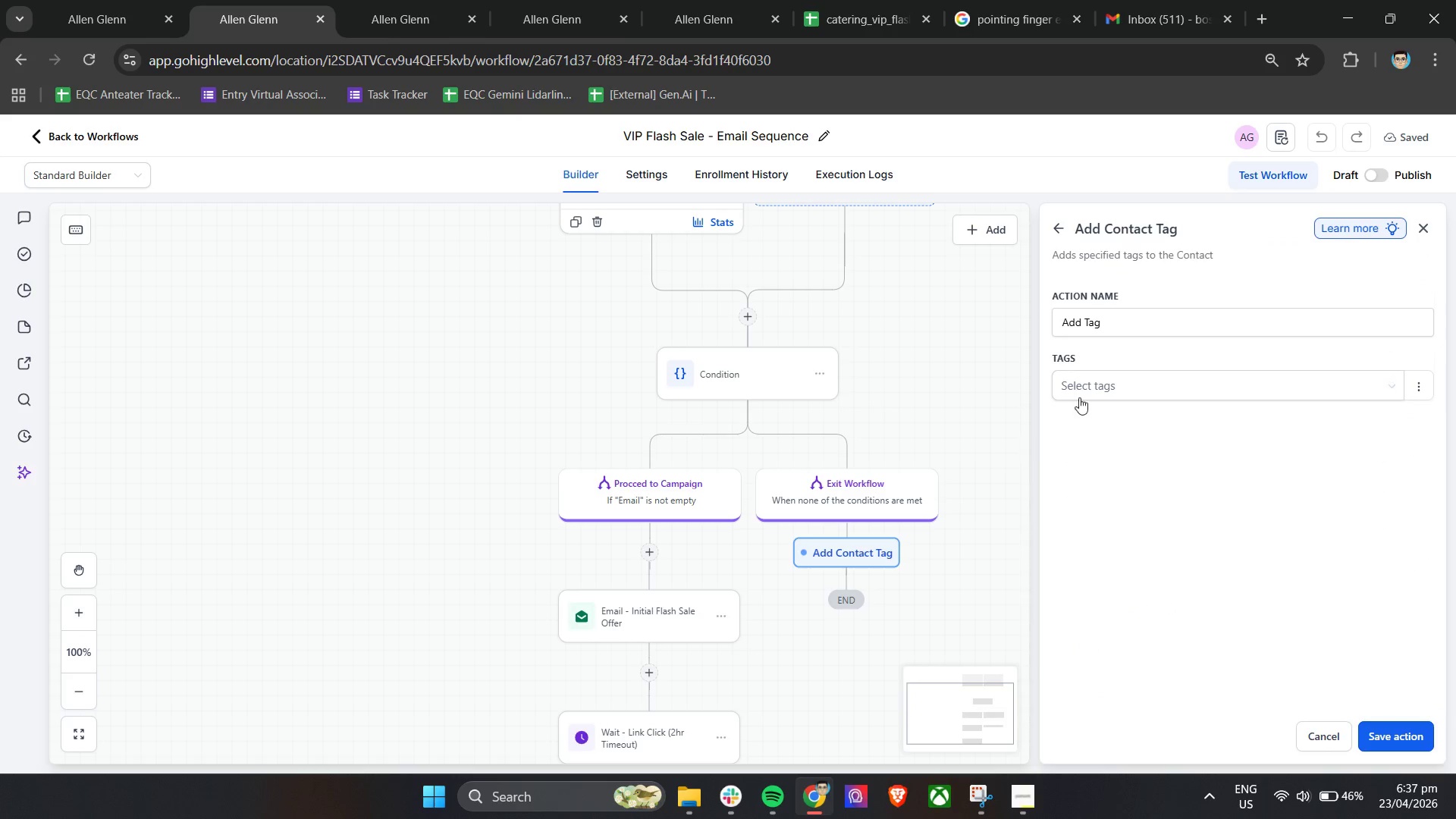 
left_click([1091, 391])
 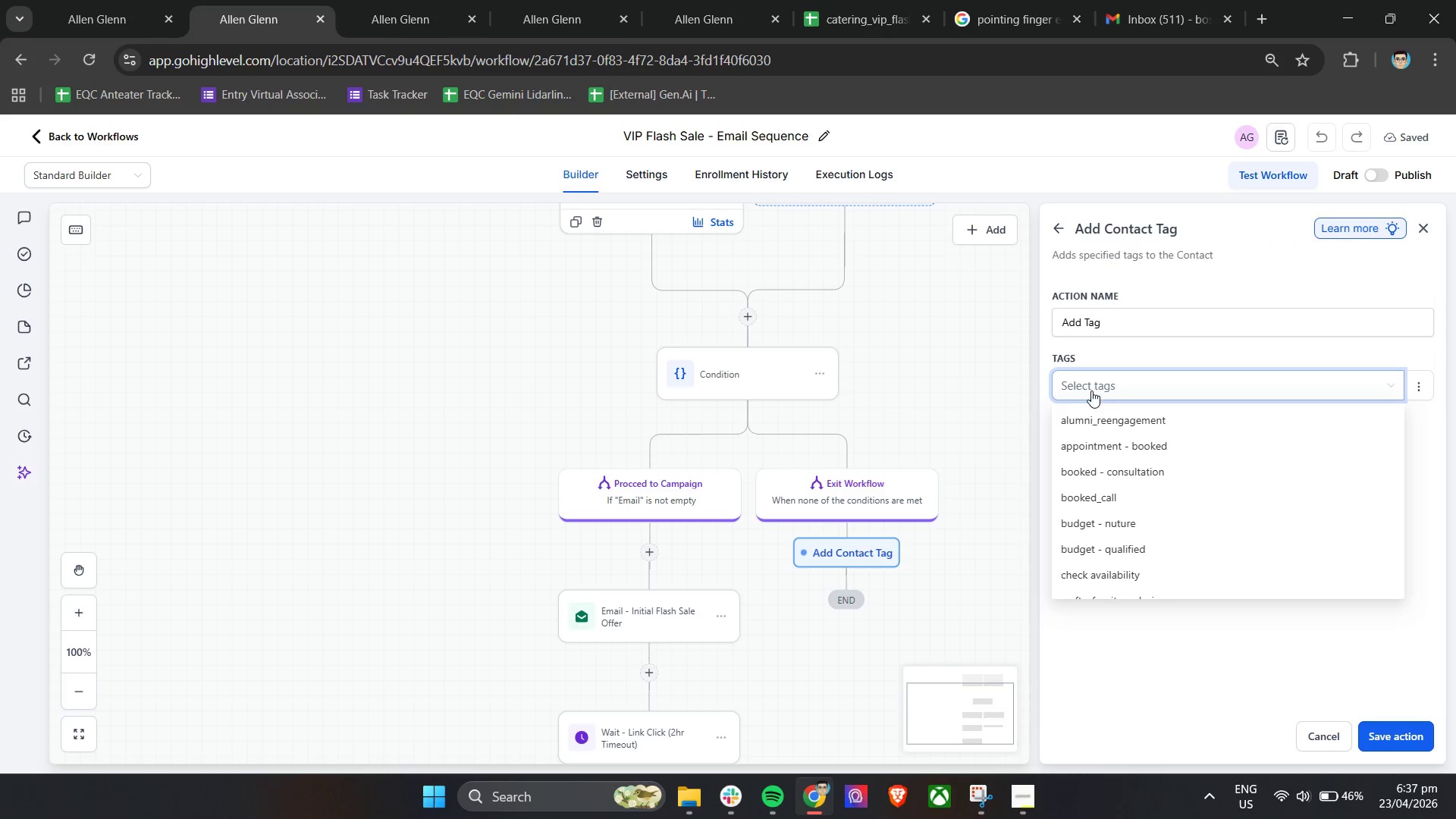 
type(add)
key(Backspace)
key(Backspace)
key(Backspace)
key(Backspace)
type(flash-sale-)
 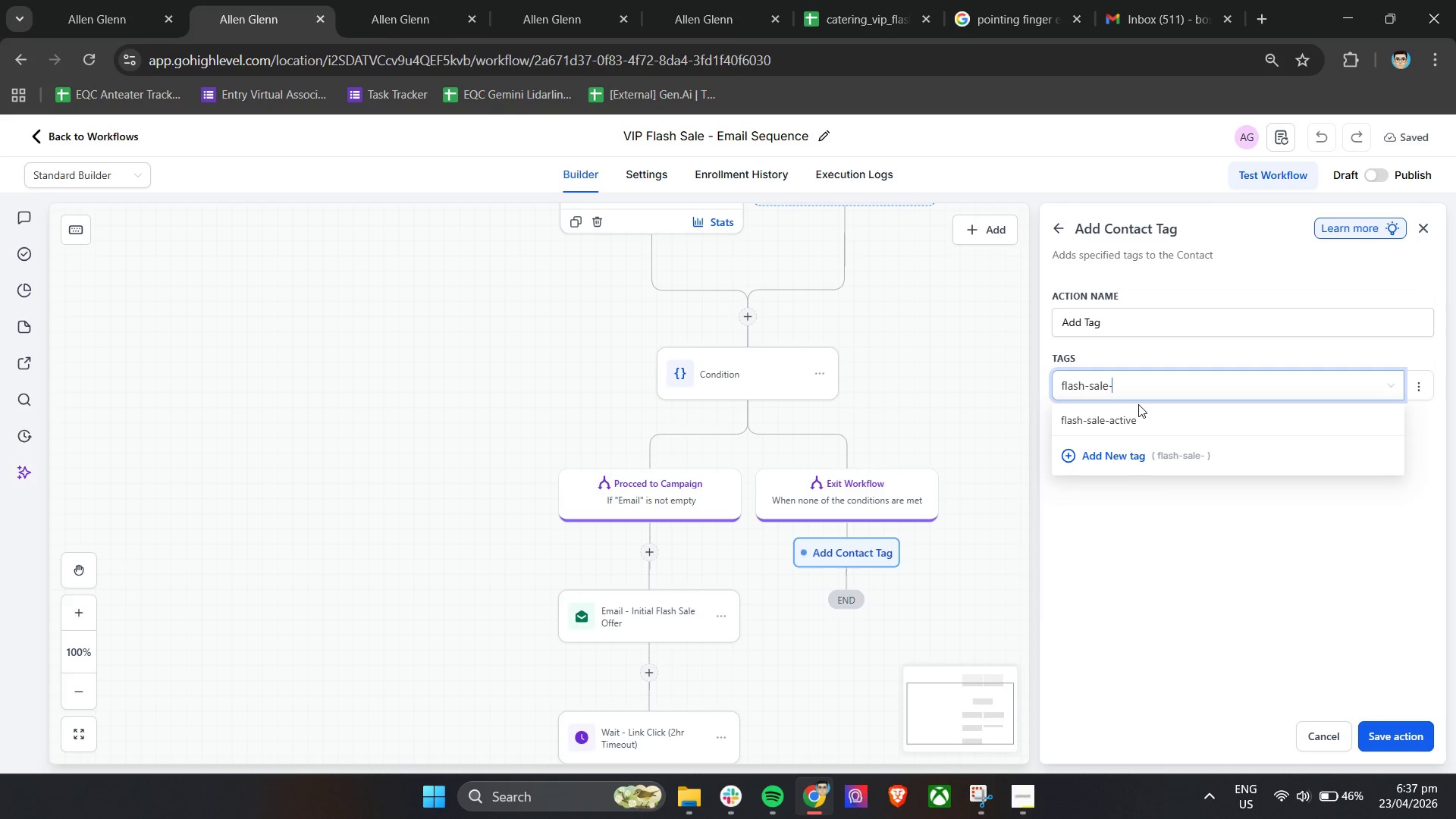 
type(clicked)
 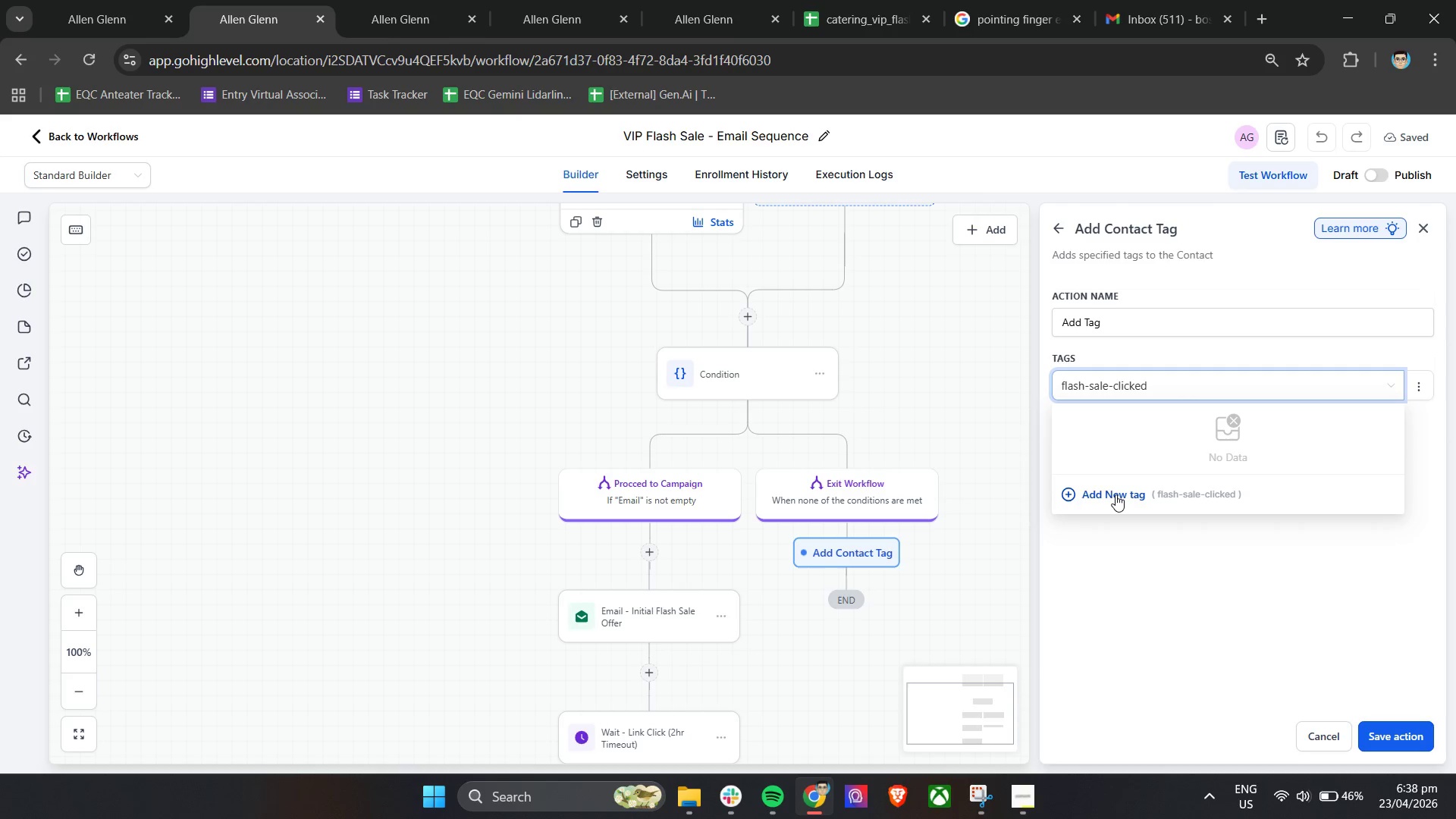 
left_click([1124, 493])
 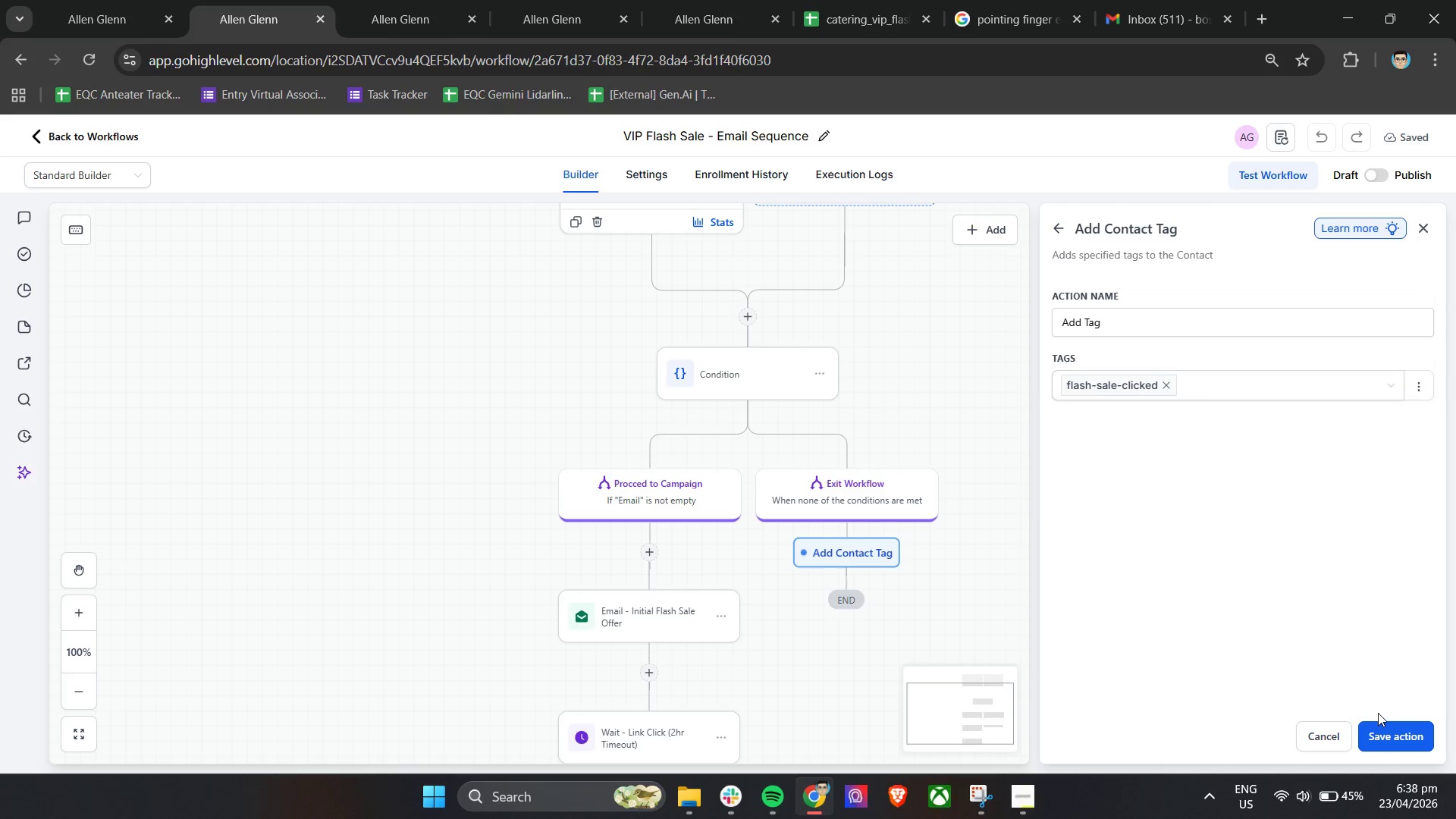 
wait(9.83)
 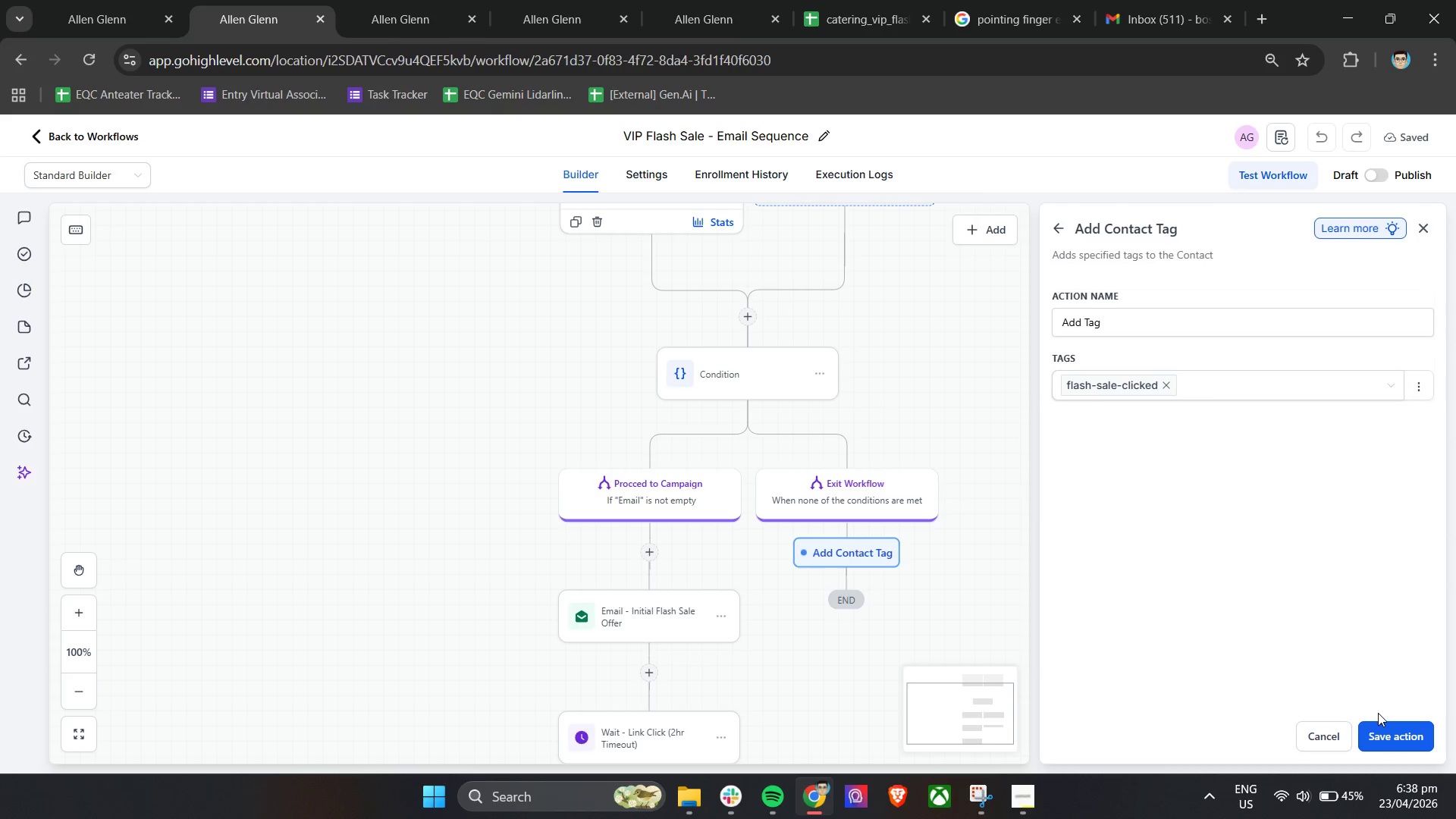 
left_click([648, 561])
 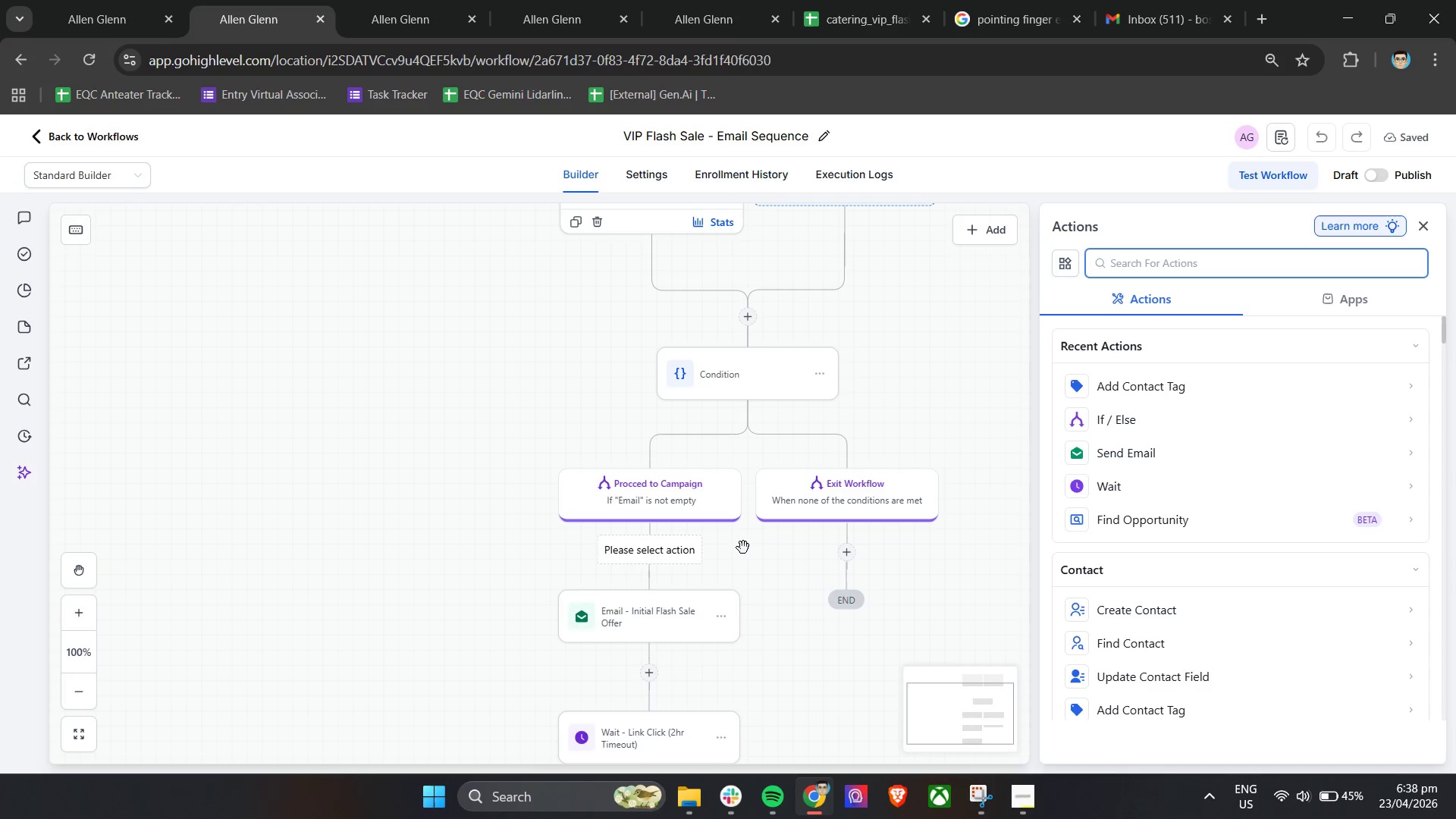 
wait(21.7)
 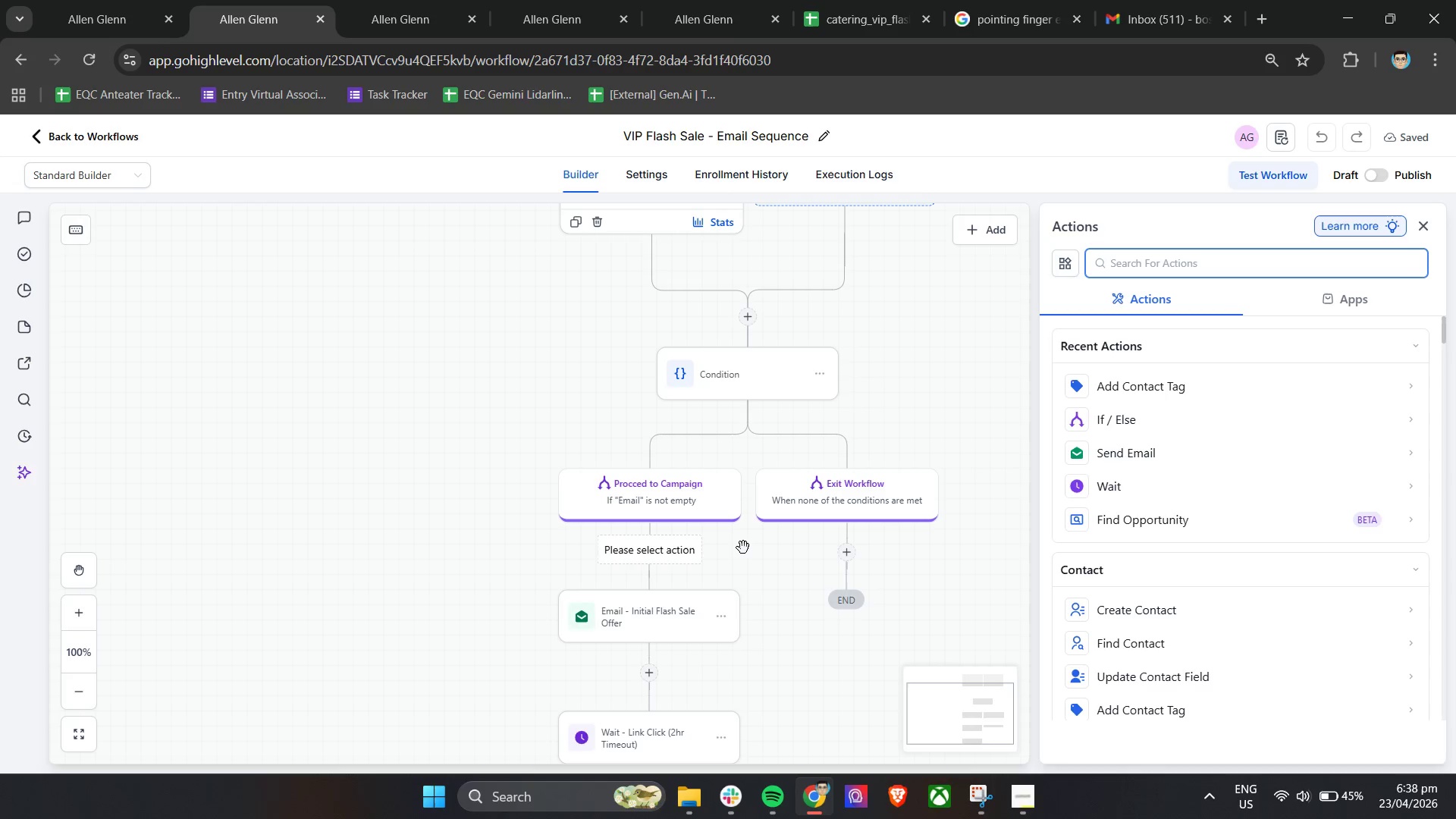 
left_click([1159, 384])
 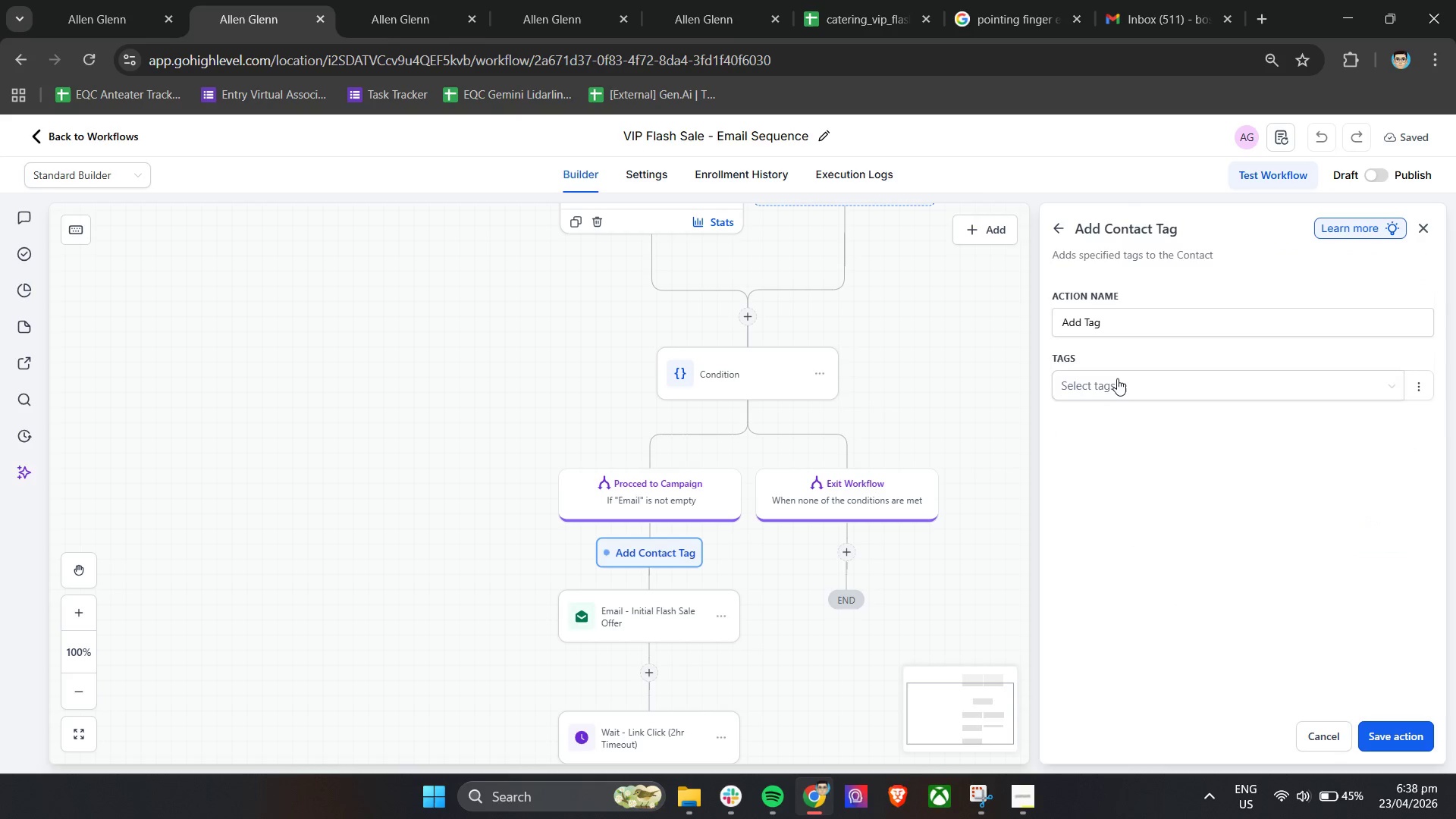 
left_click([1117, 389])
 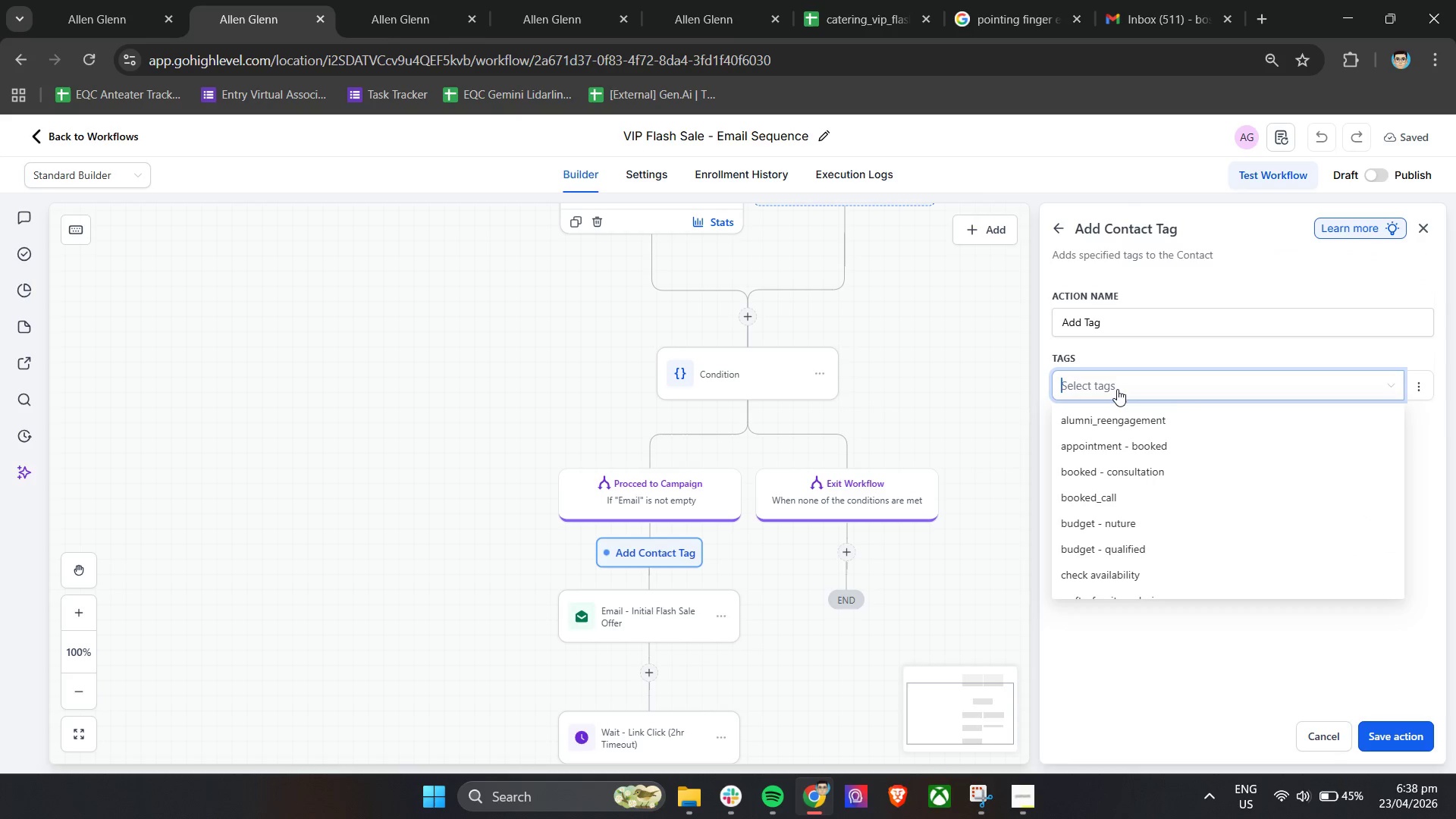 
type(flash-ale-no-click)
 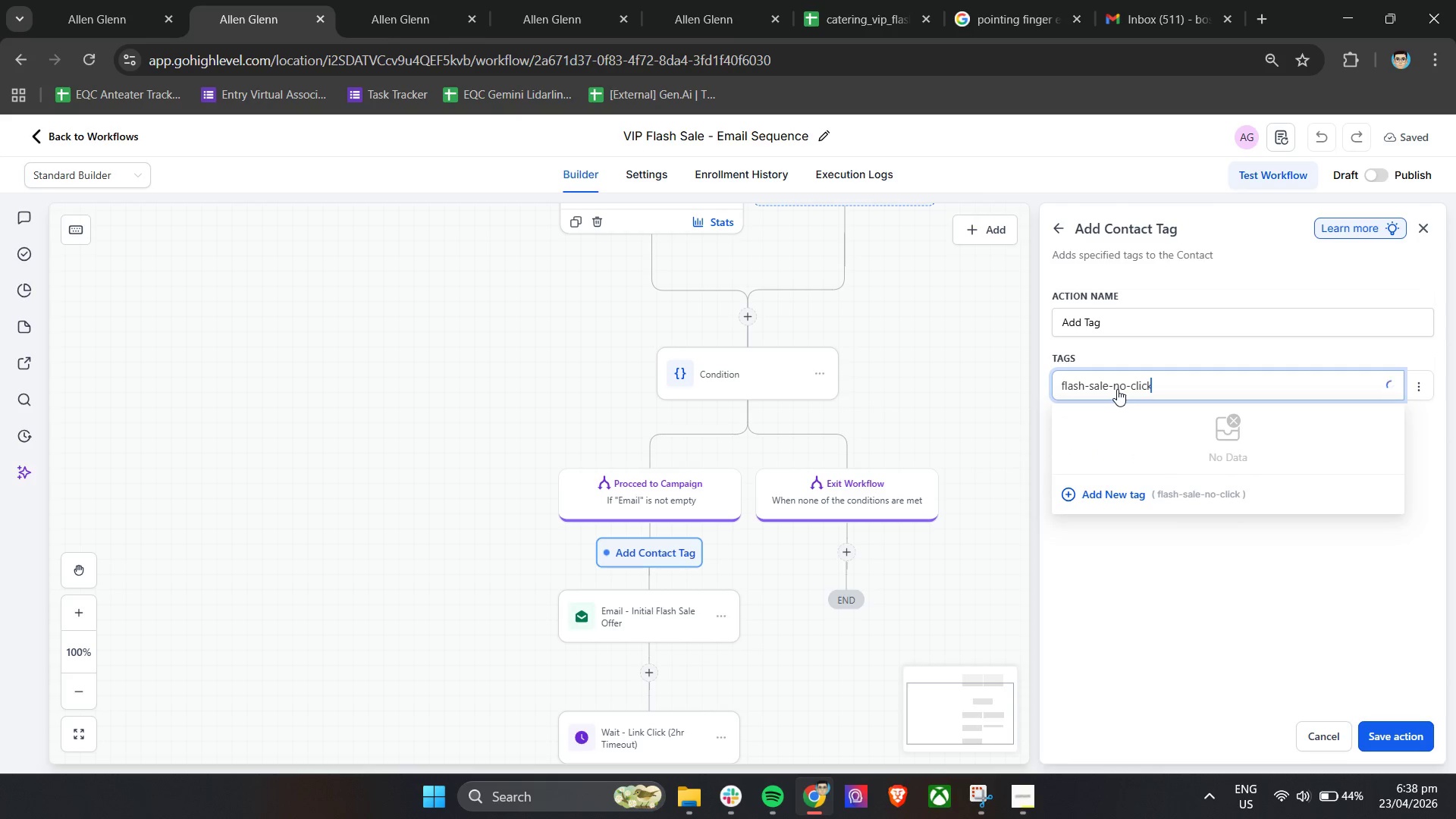 
left_click([1106, 494])
 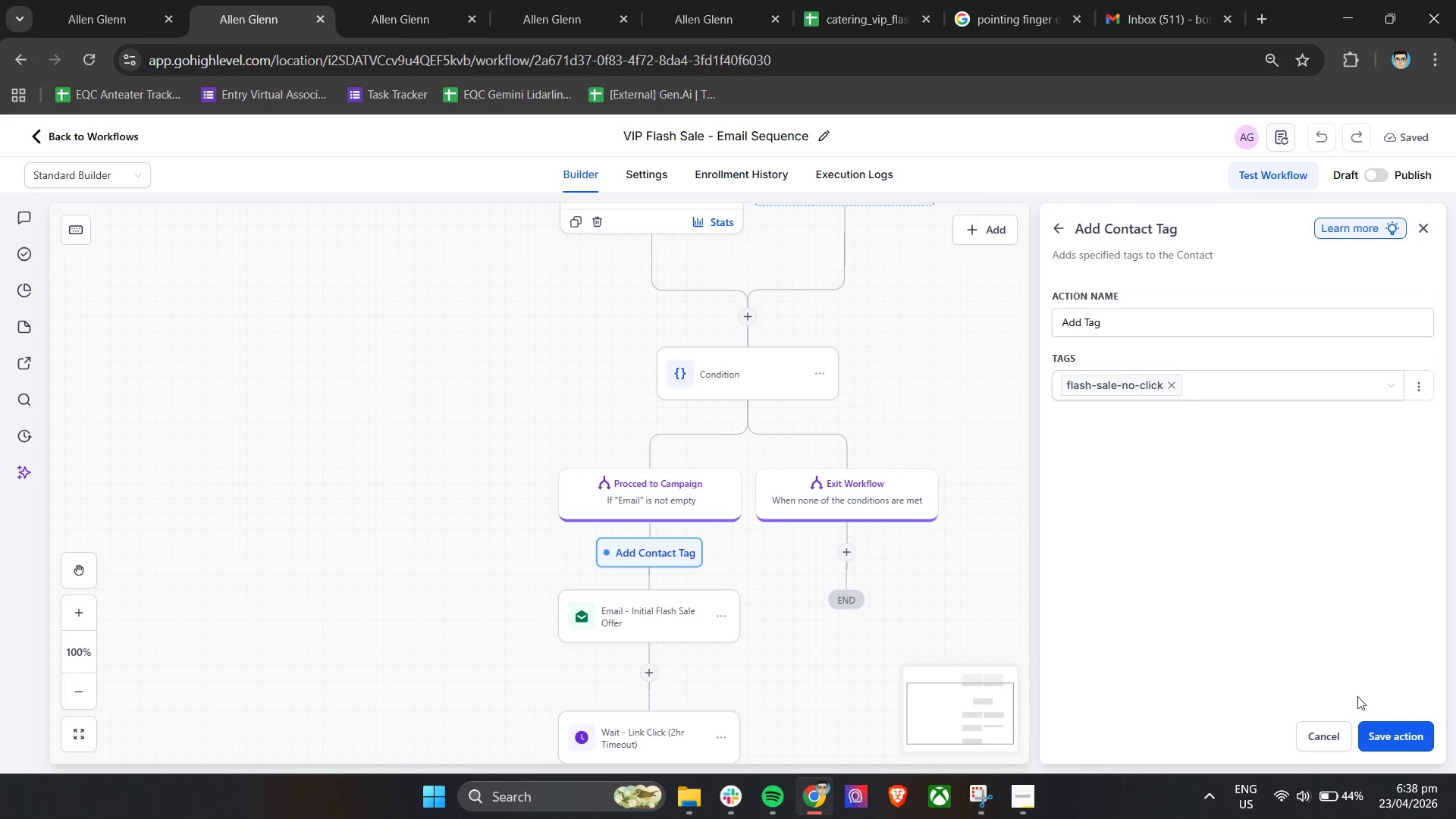 
left_click([1401, 738])
 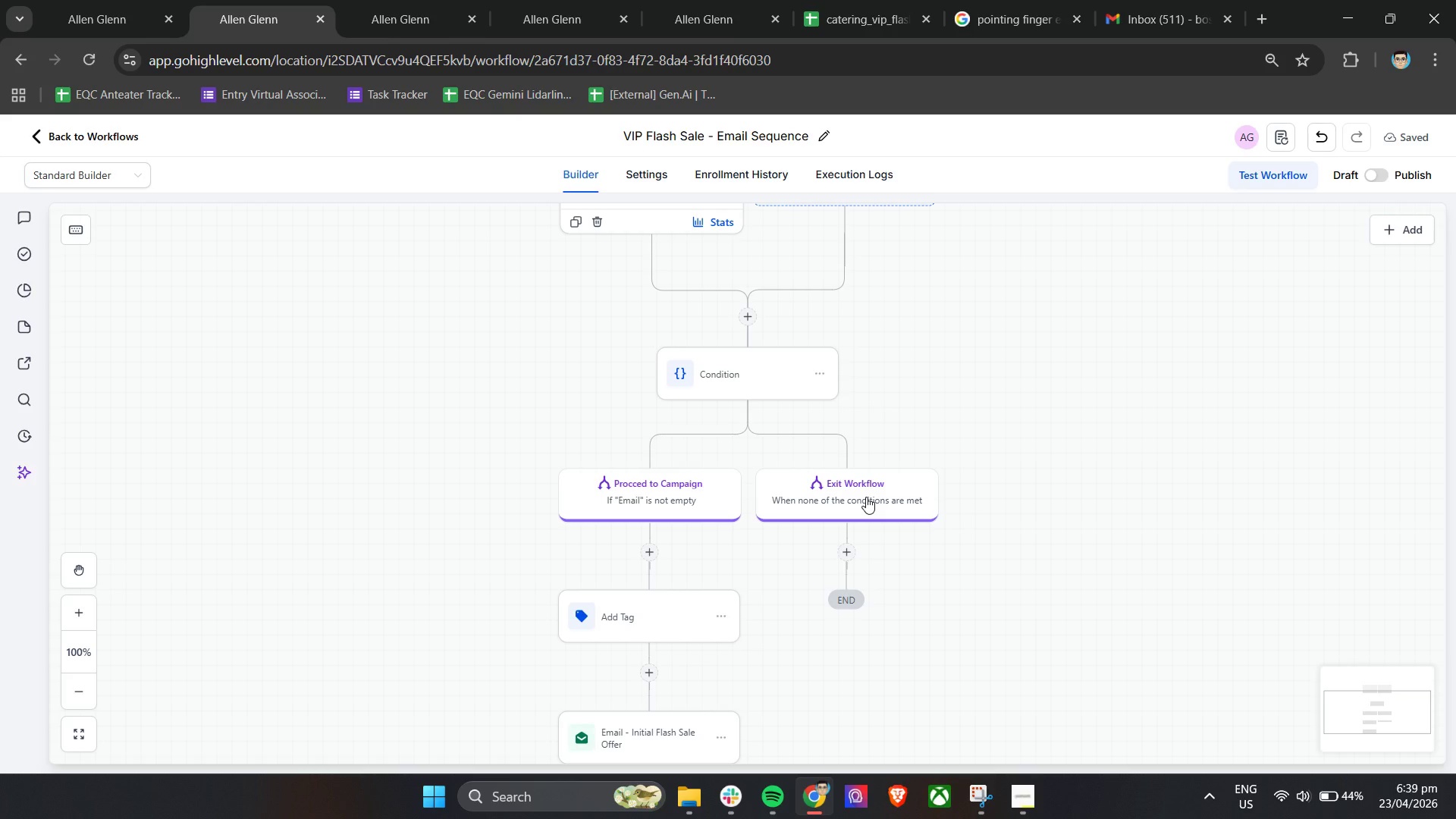 
wait(54.48)
 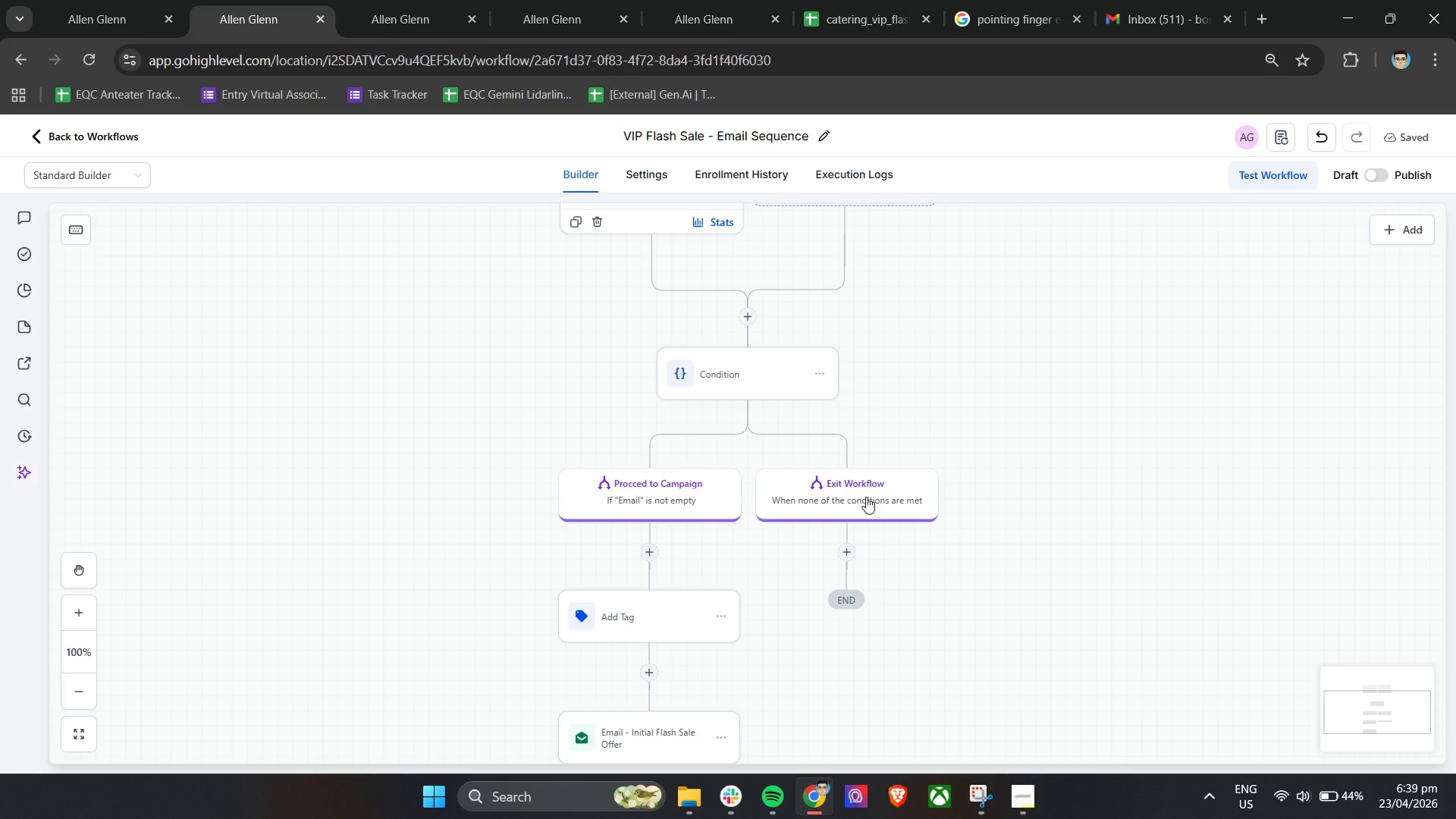 
scroll: coordinate [769, 478], scroll_direction: down, amount: 12.0
 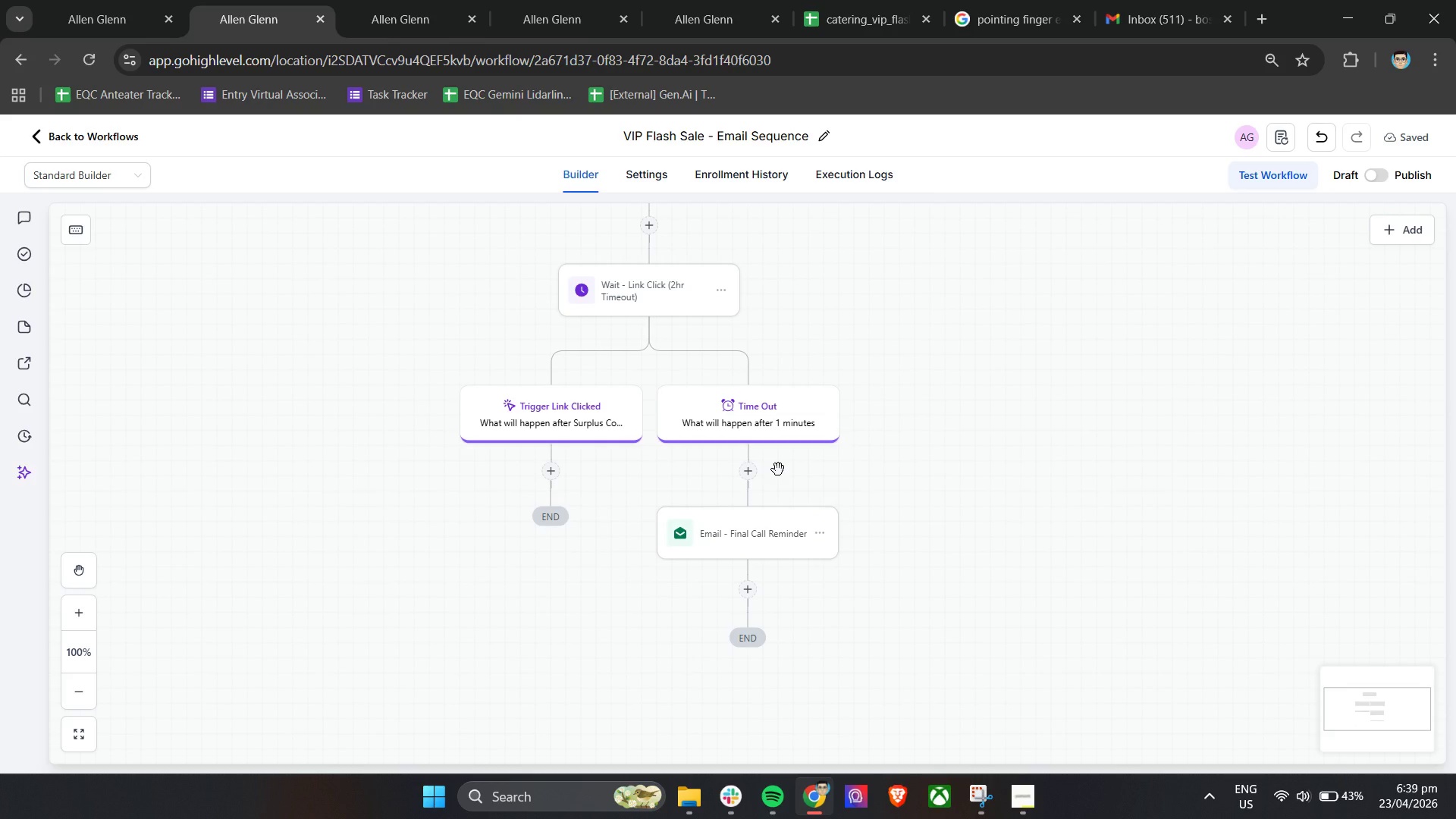 
wait(8.52)
 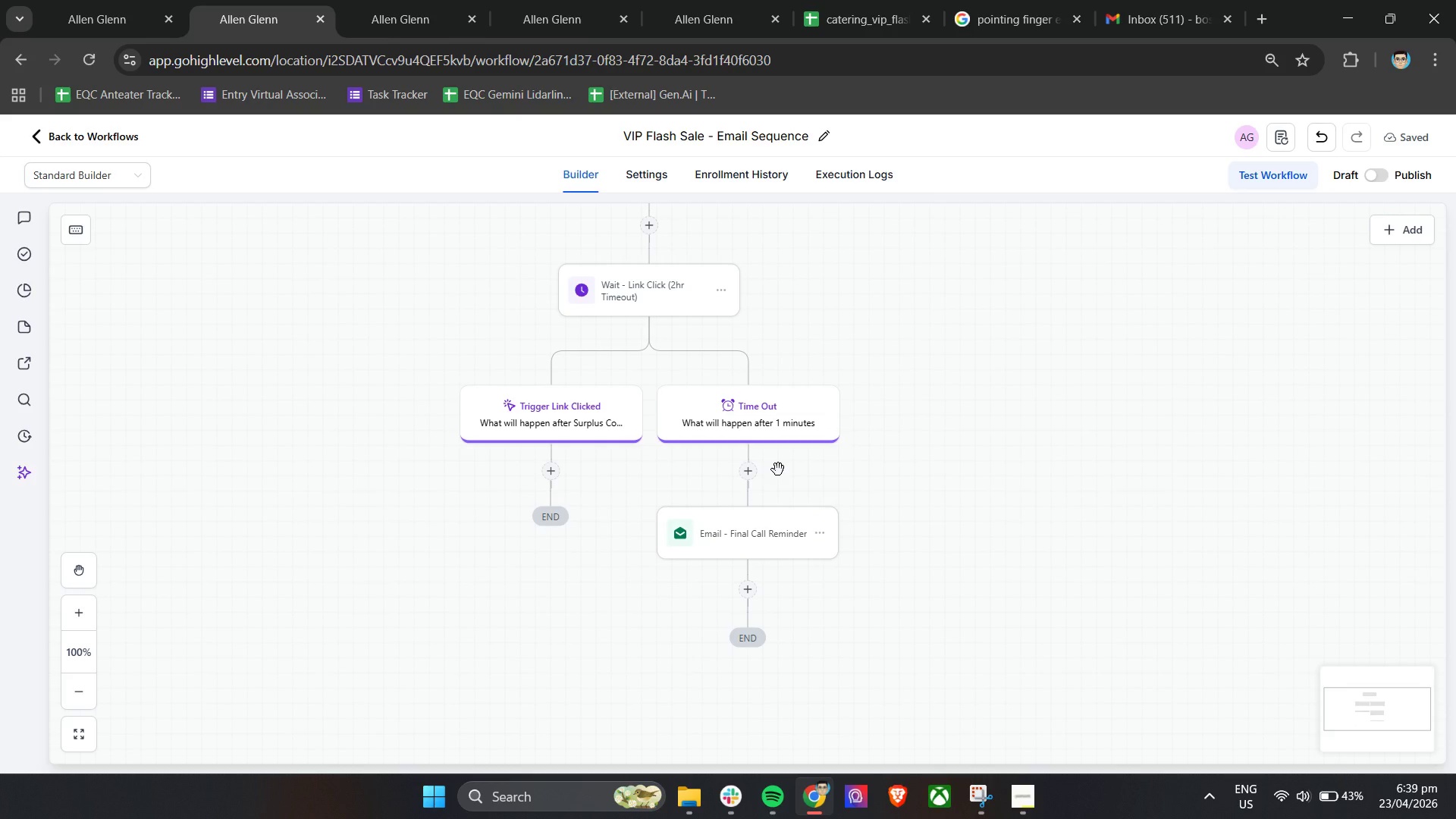 
left_click([745, 591])
 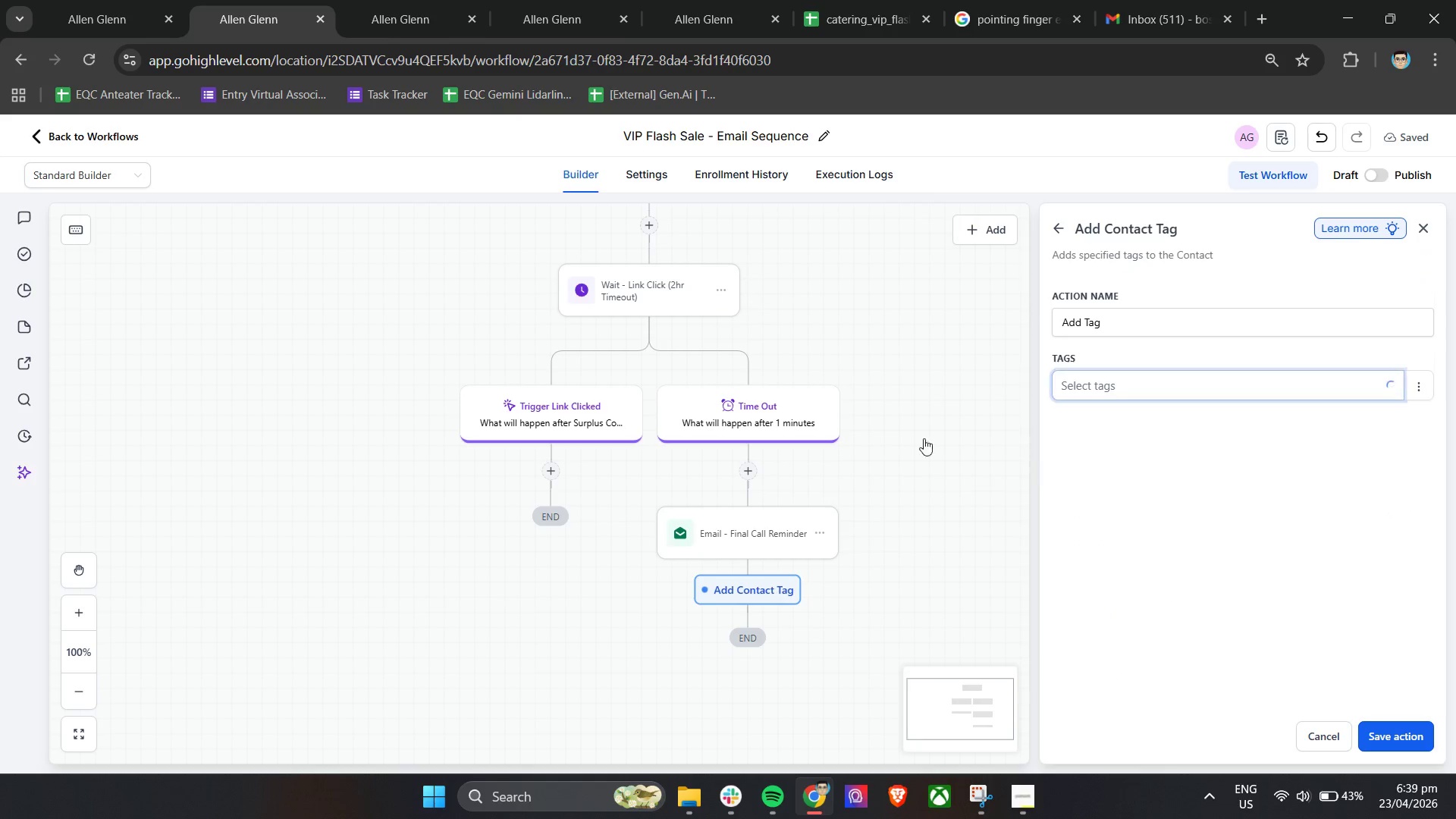 
left_click([1147, 384])
 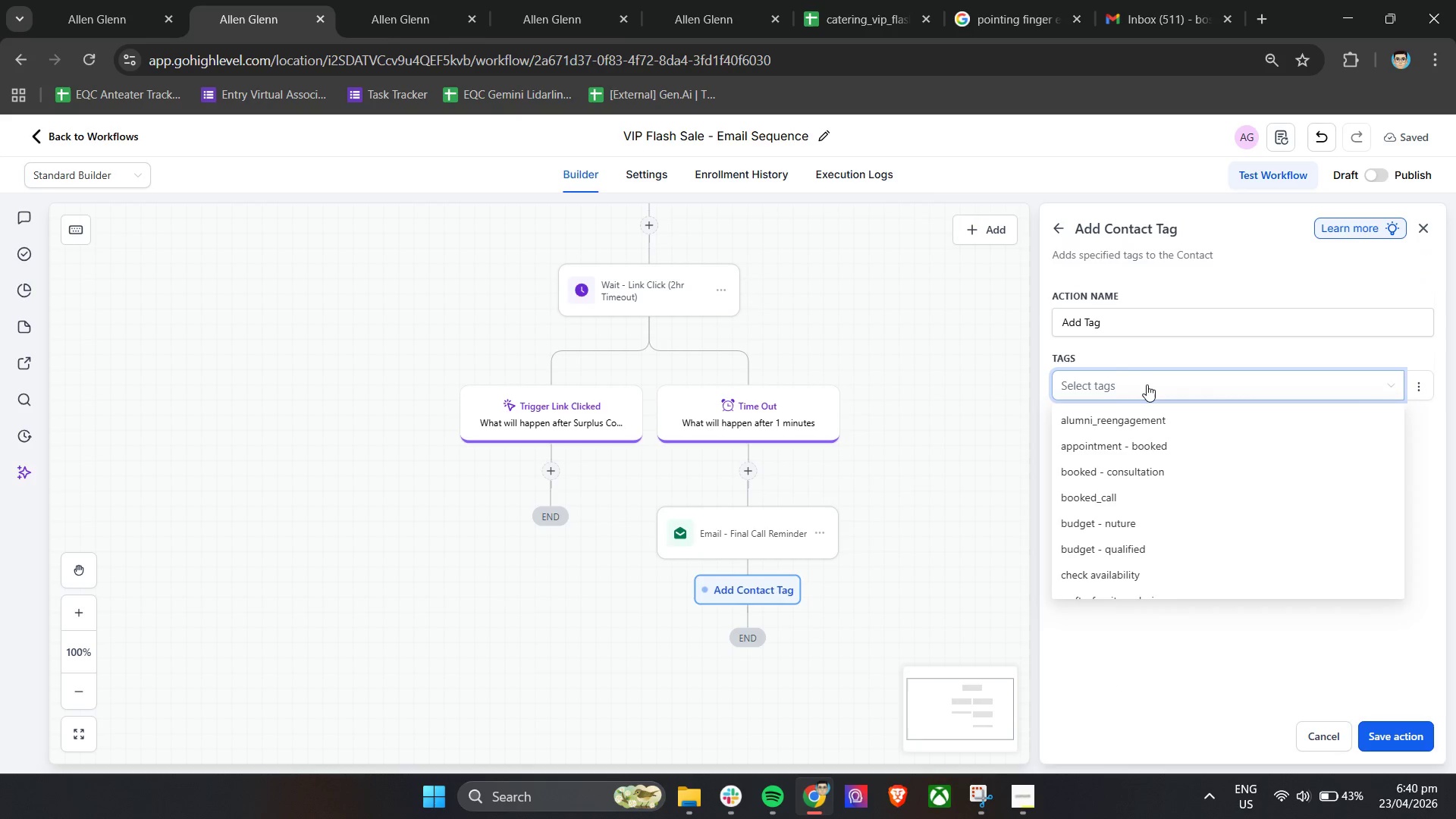 
type(flash-sale )
key(Backspace)
type(-followup-sent)
 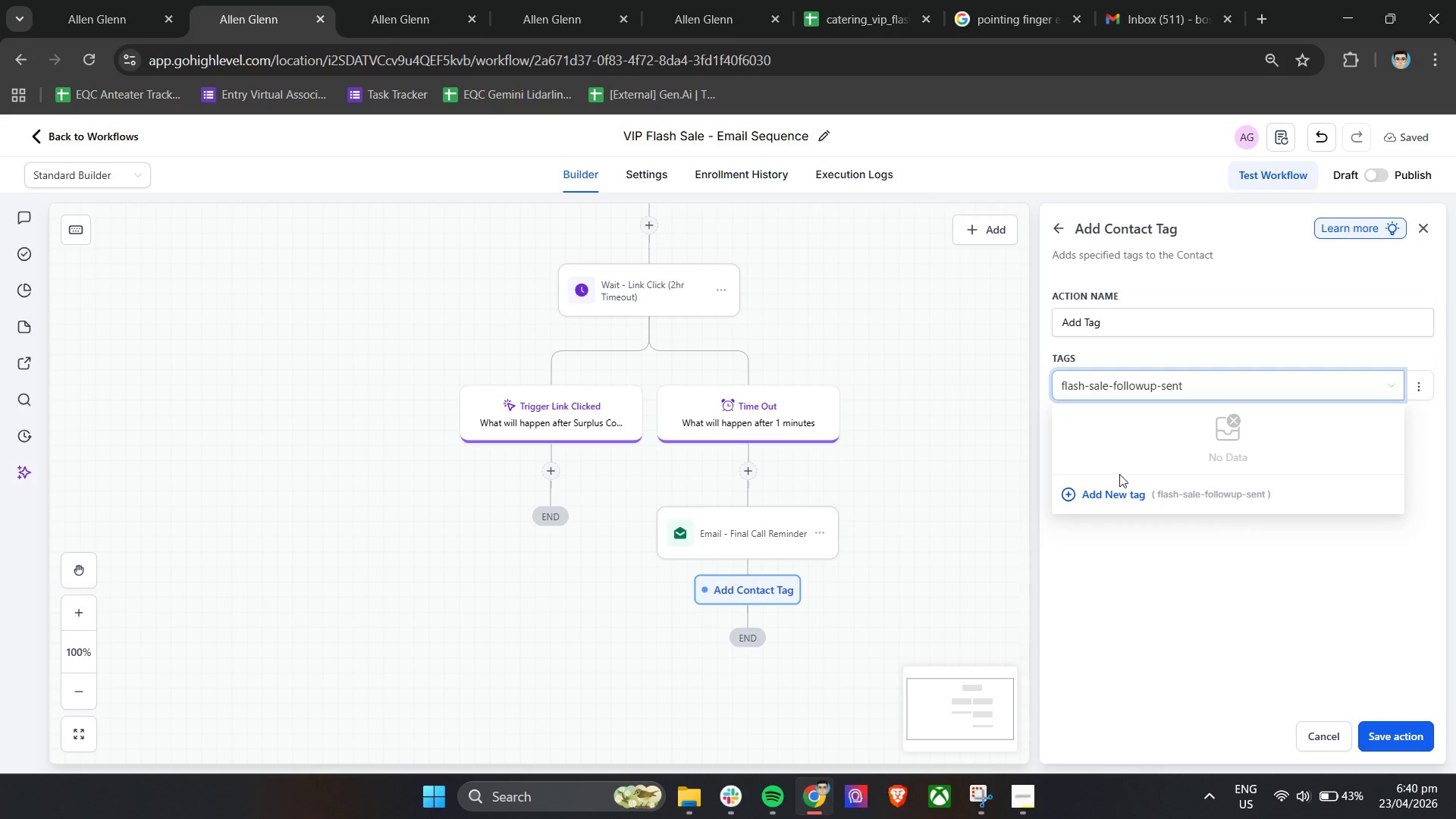 
left_click([1115, 493])
 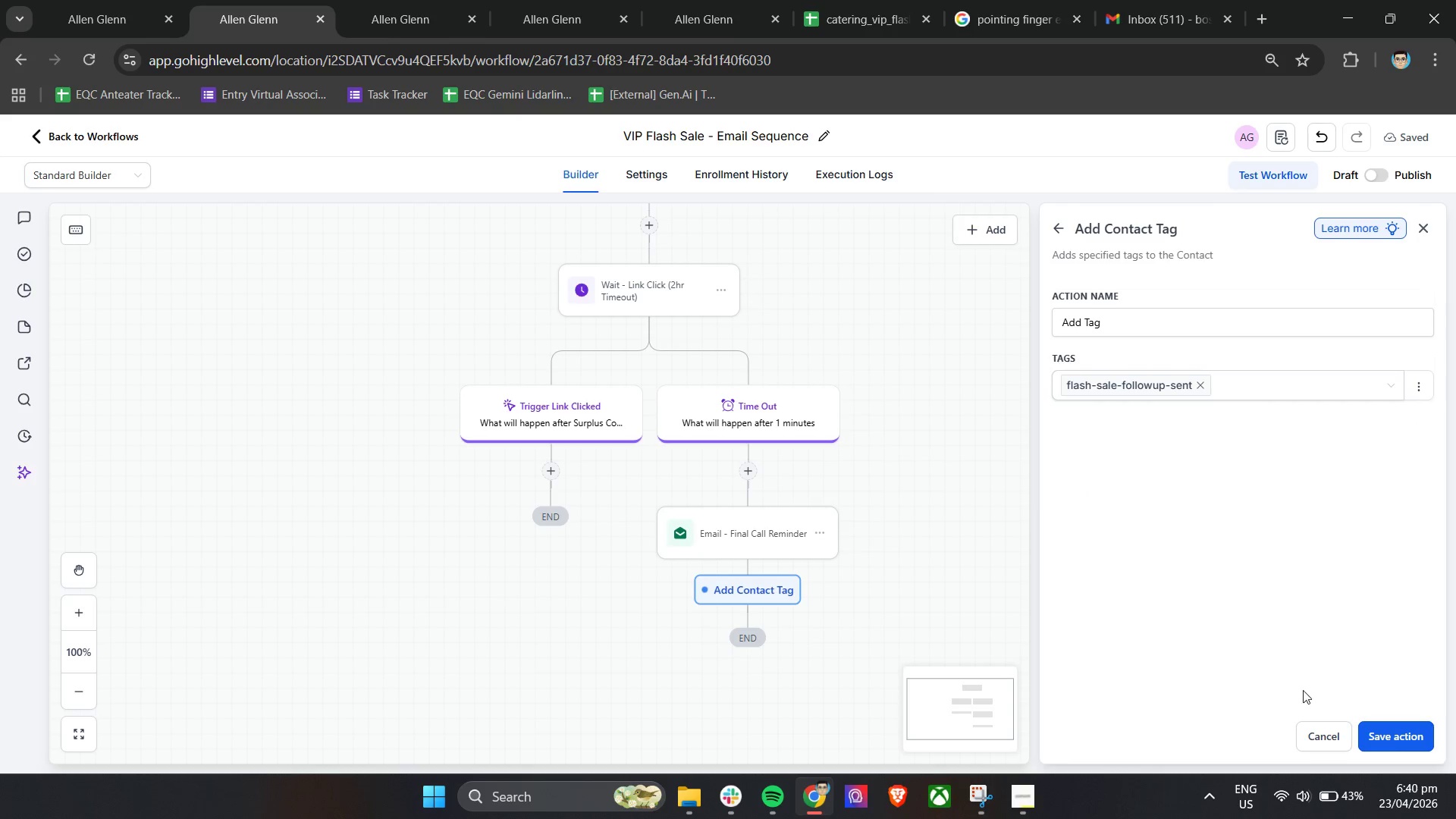 
left_click([1397, 738])
 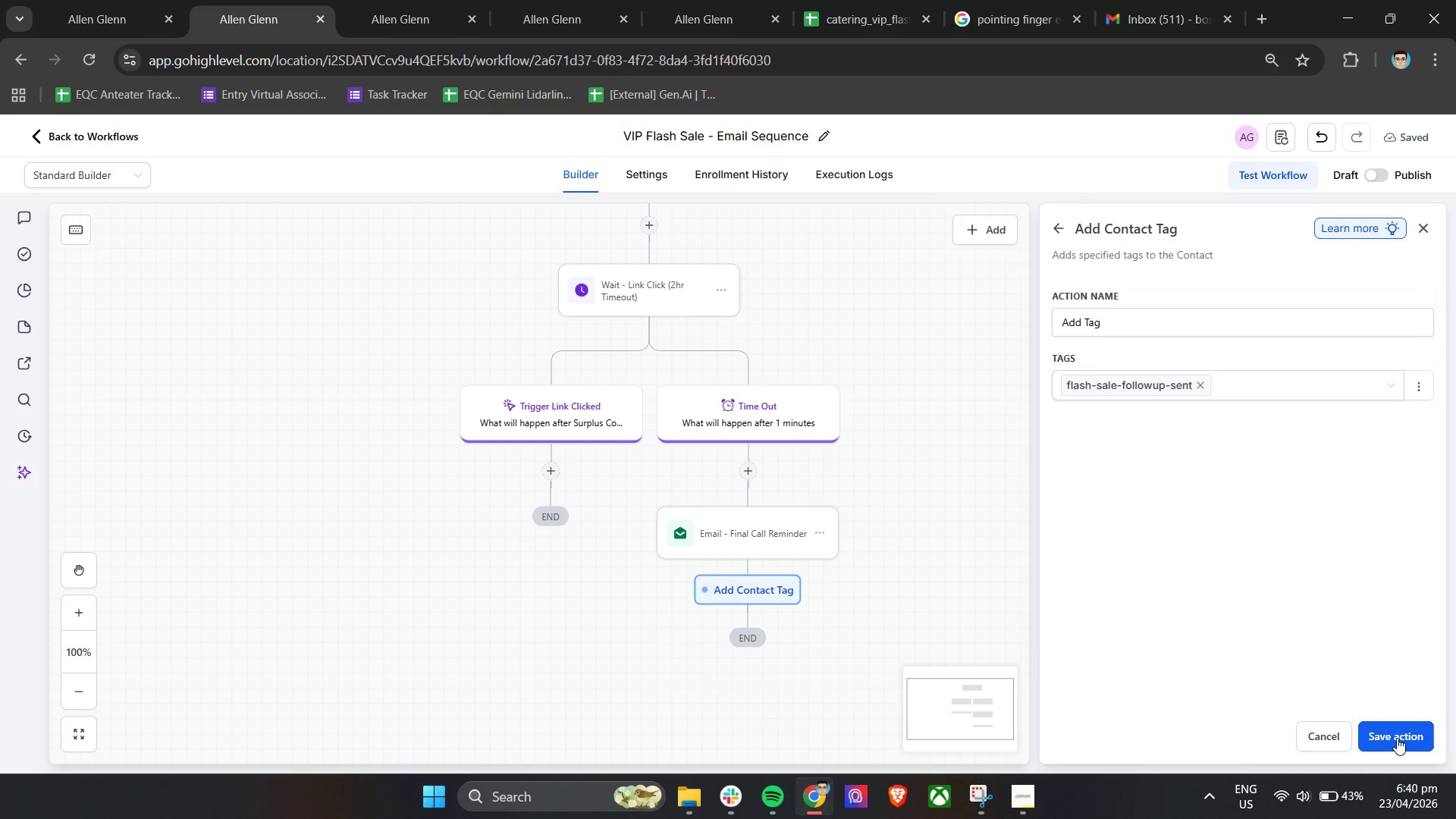 
mouse_move([1310, 714])